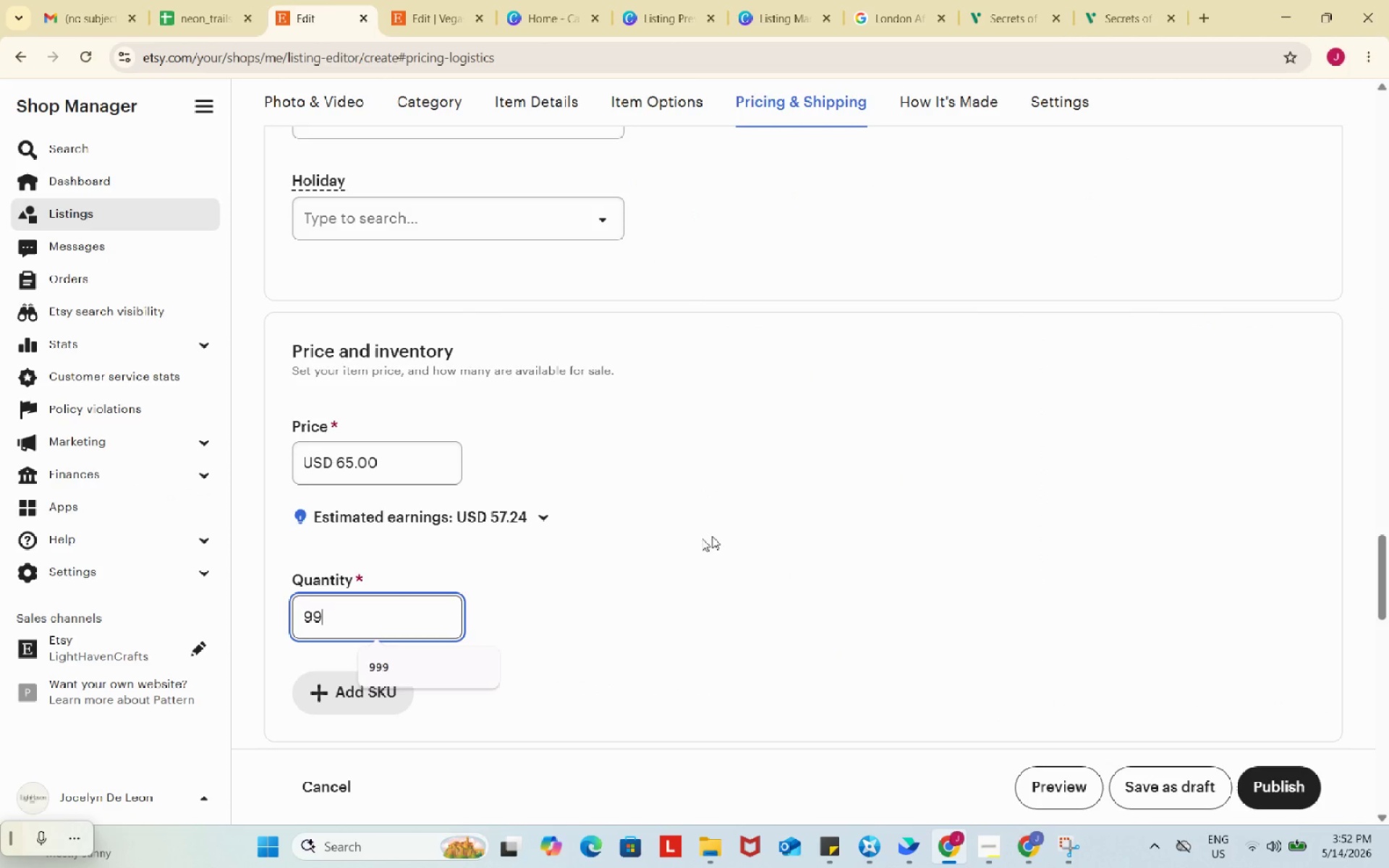 
key(Numpad9)
 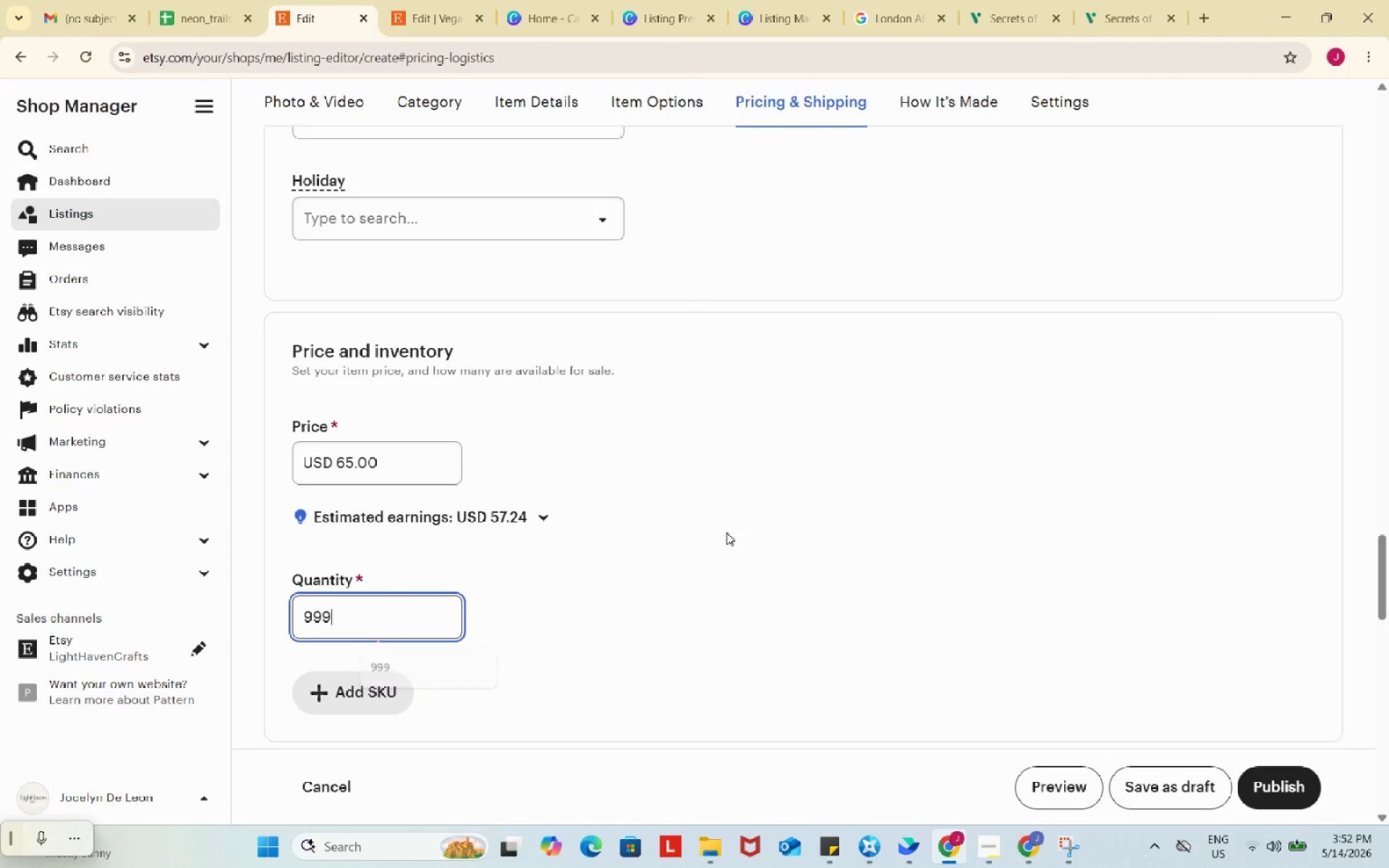 
key(Numpad9)
 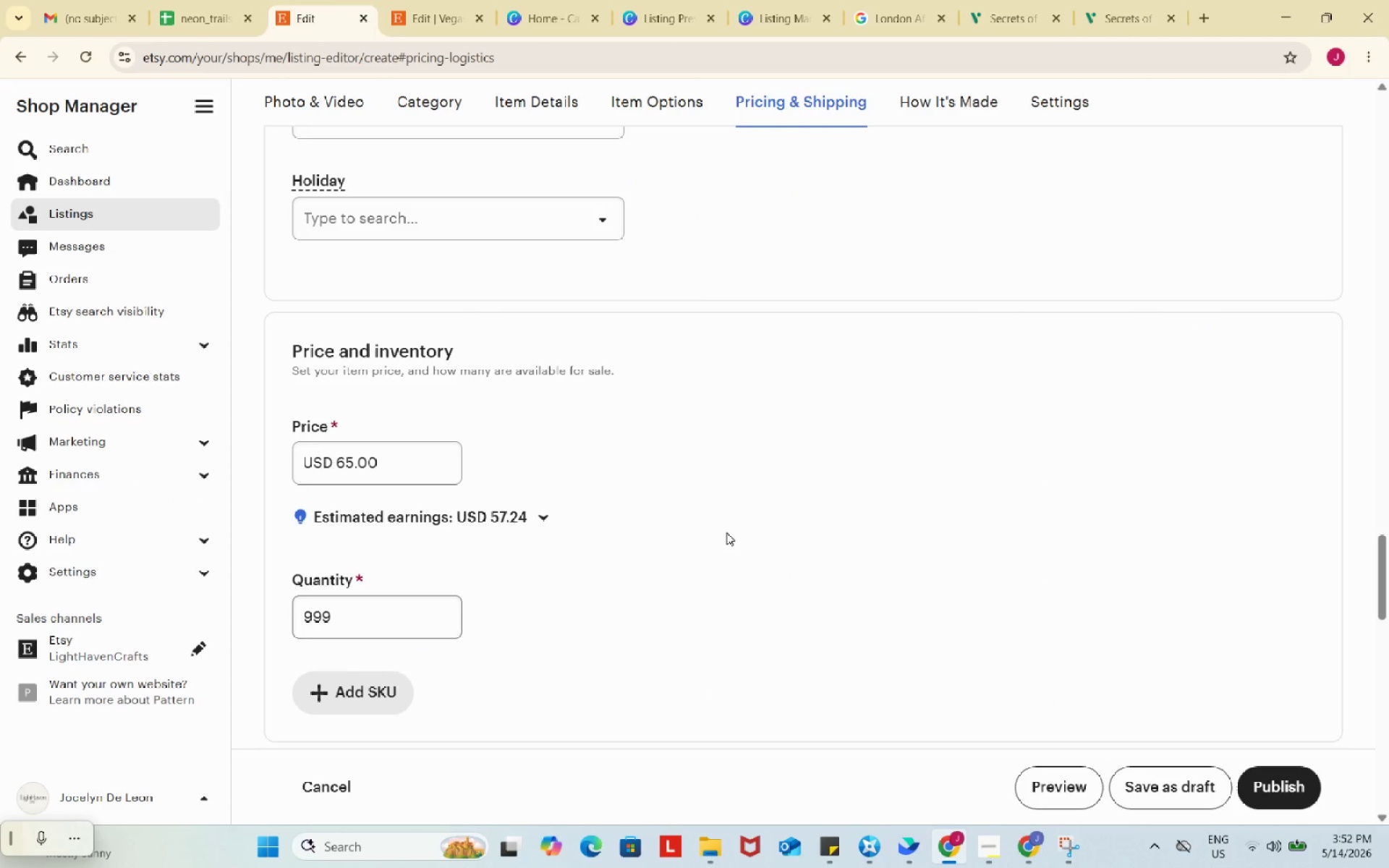 
left_click([726, 532])
 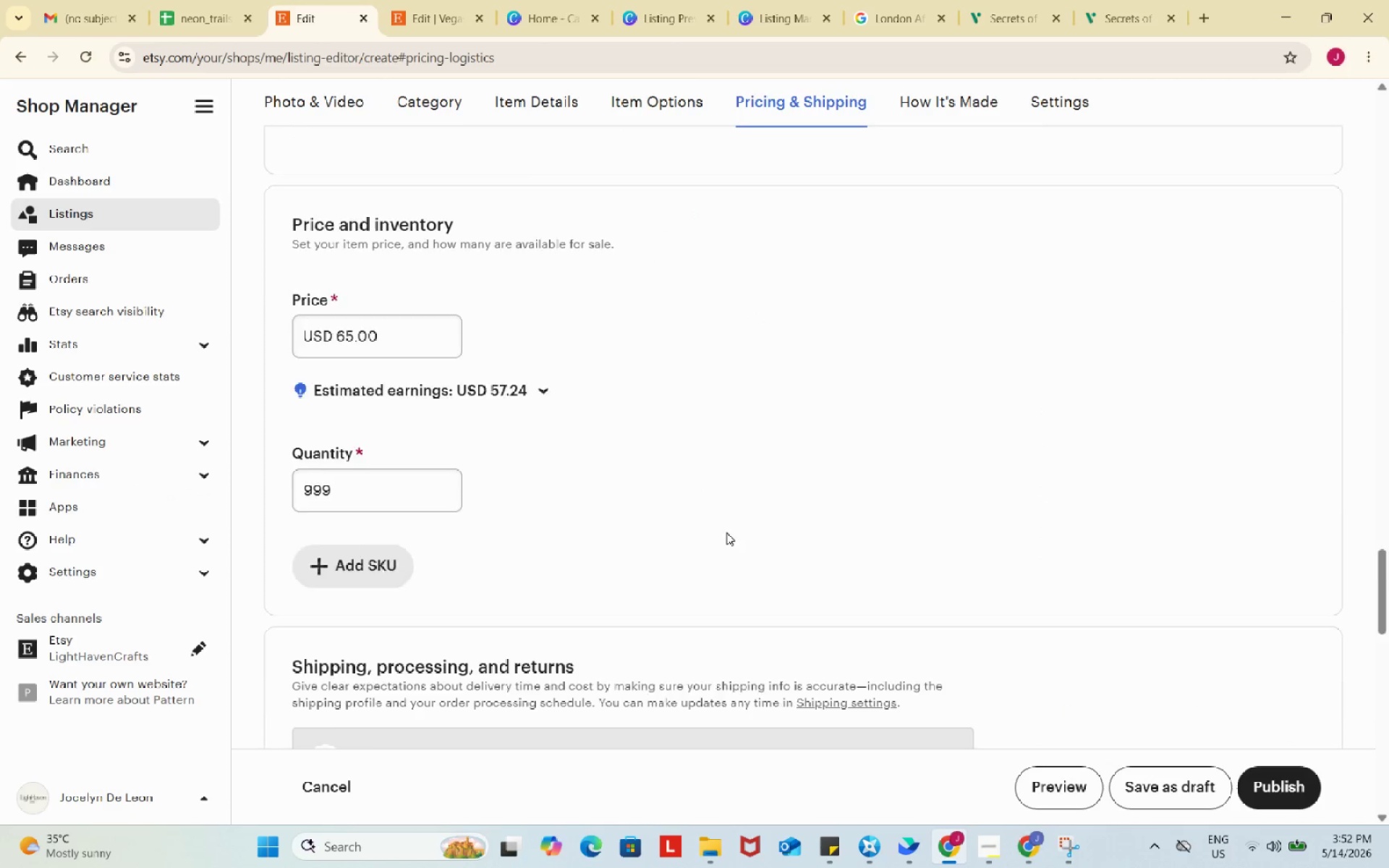 
scroll: coordinate [727, 532], scroll_direction: down, amount: 11.0
 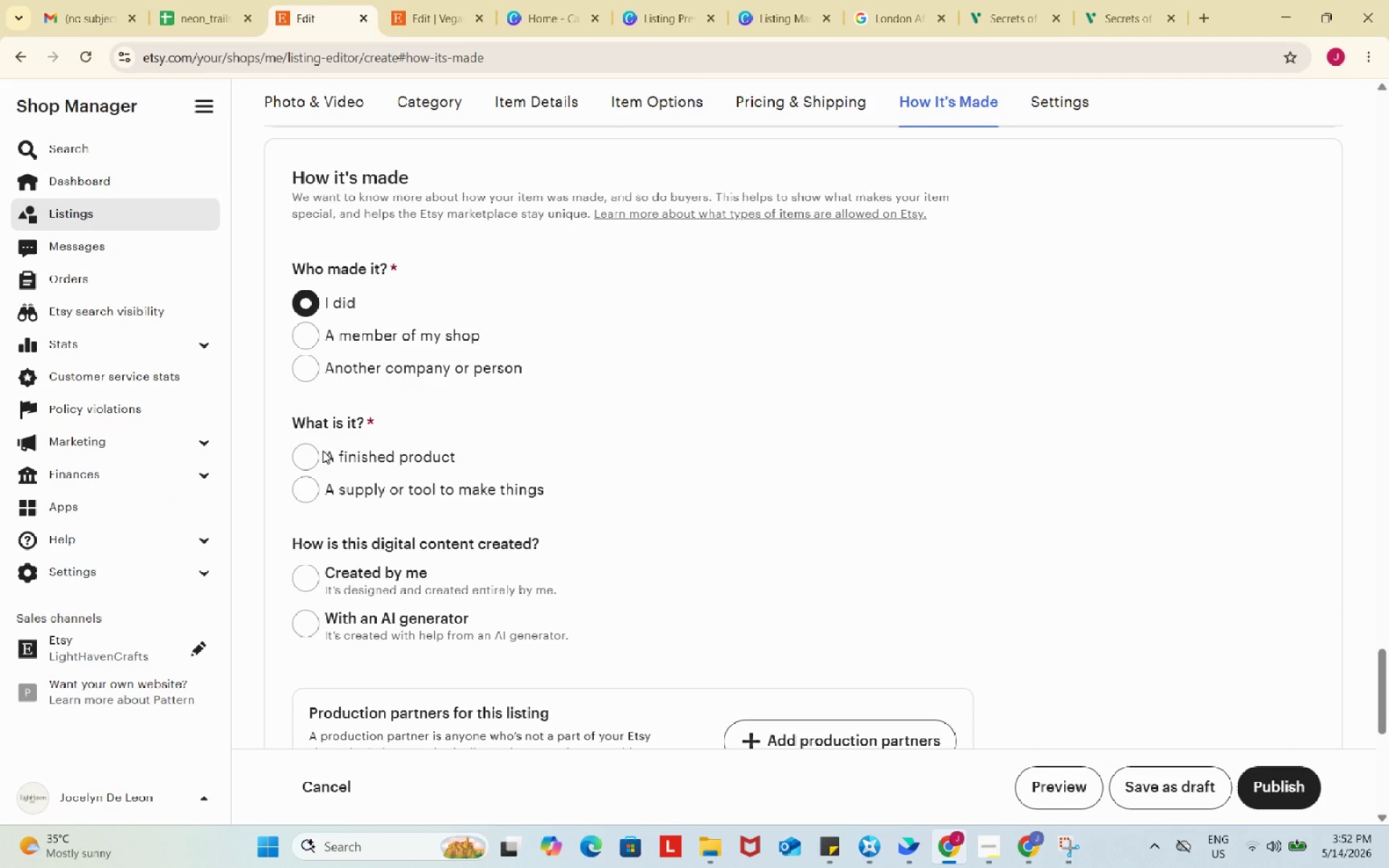 
left_click([314, 452])
 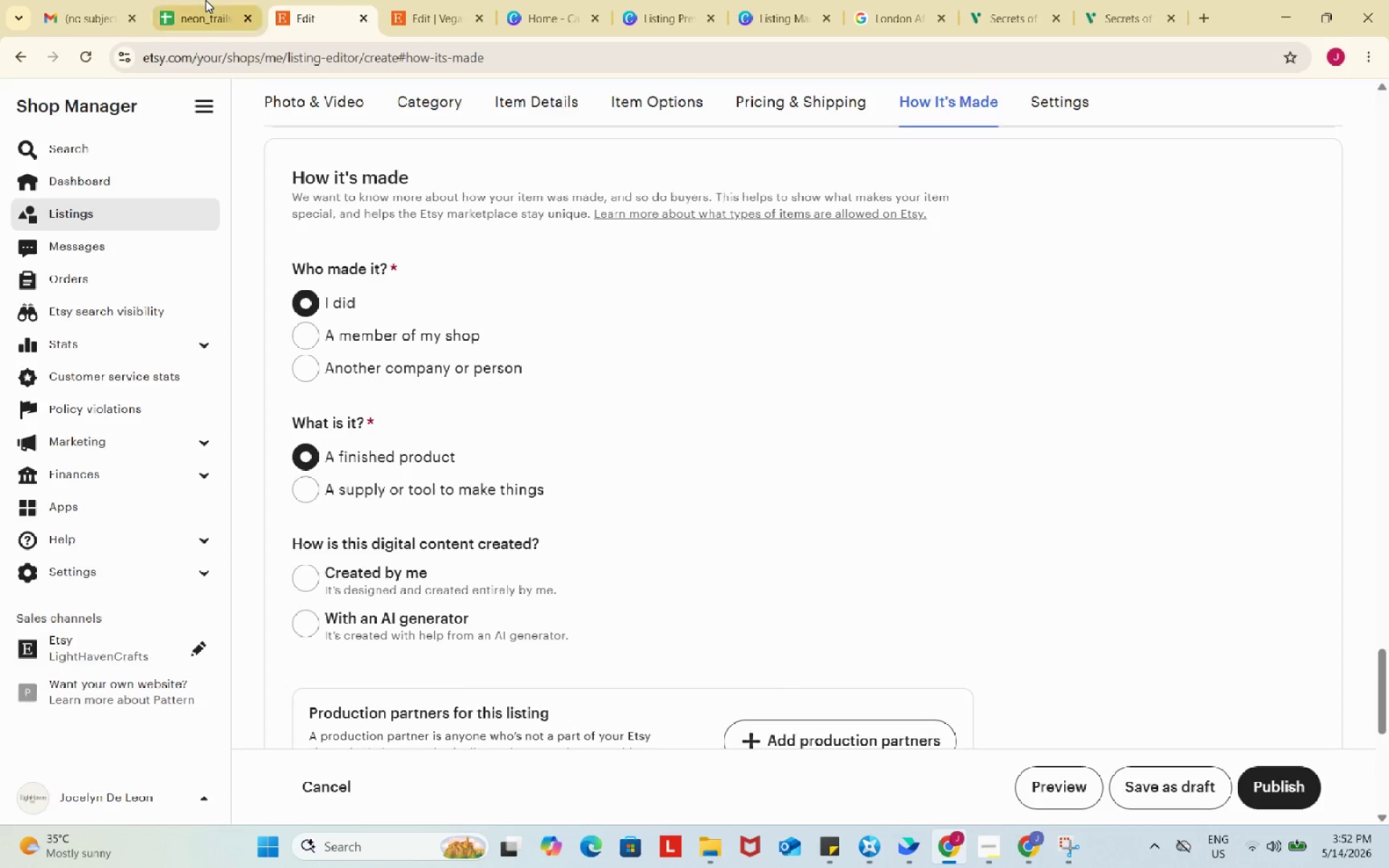 
left_click([205, 0])
 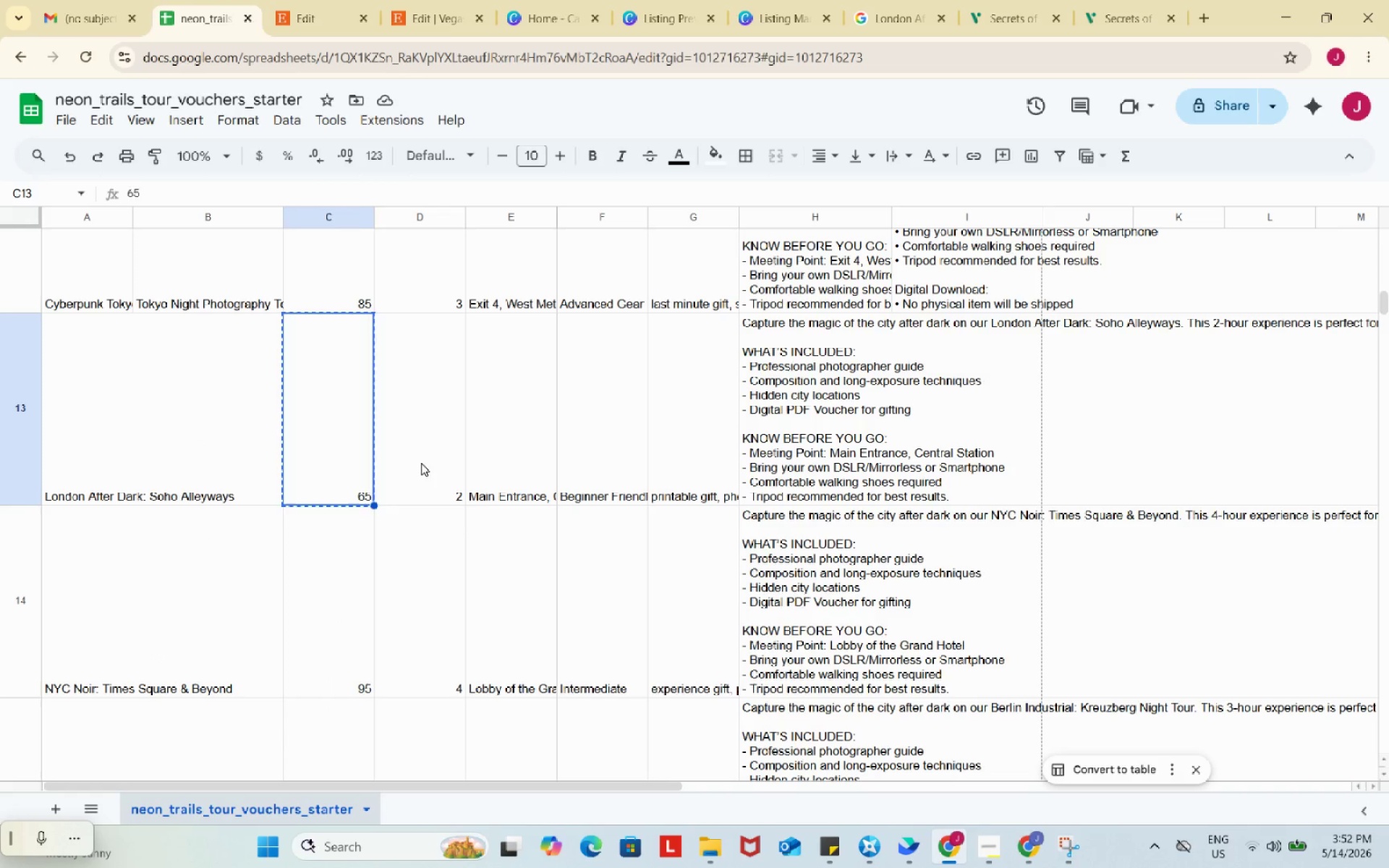 
left_click([421, 463])
 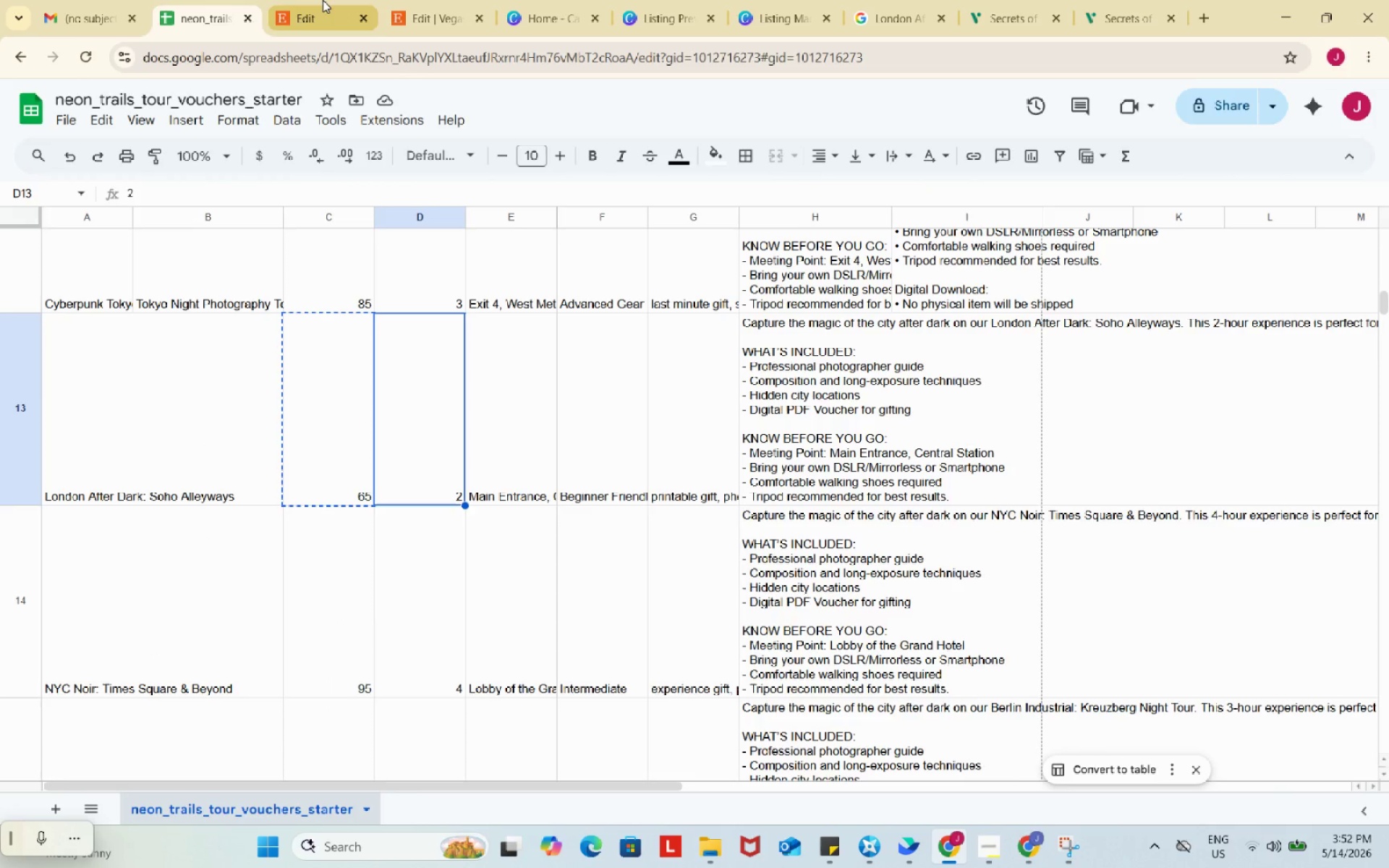 
left_click([322, 0])
 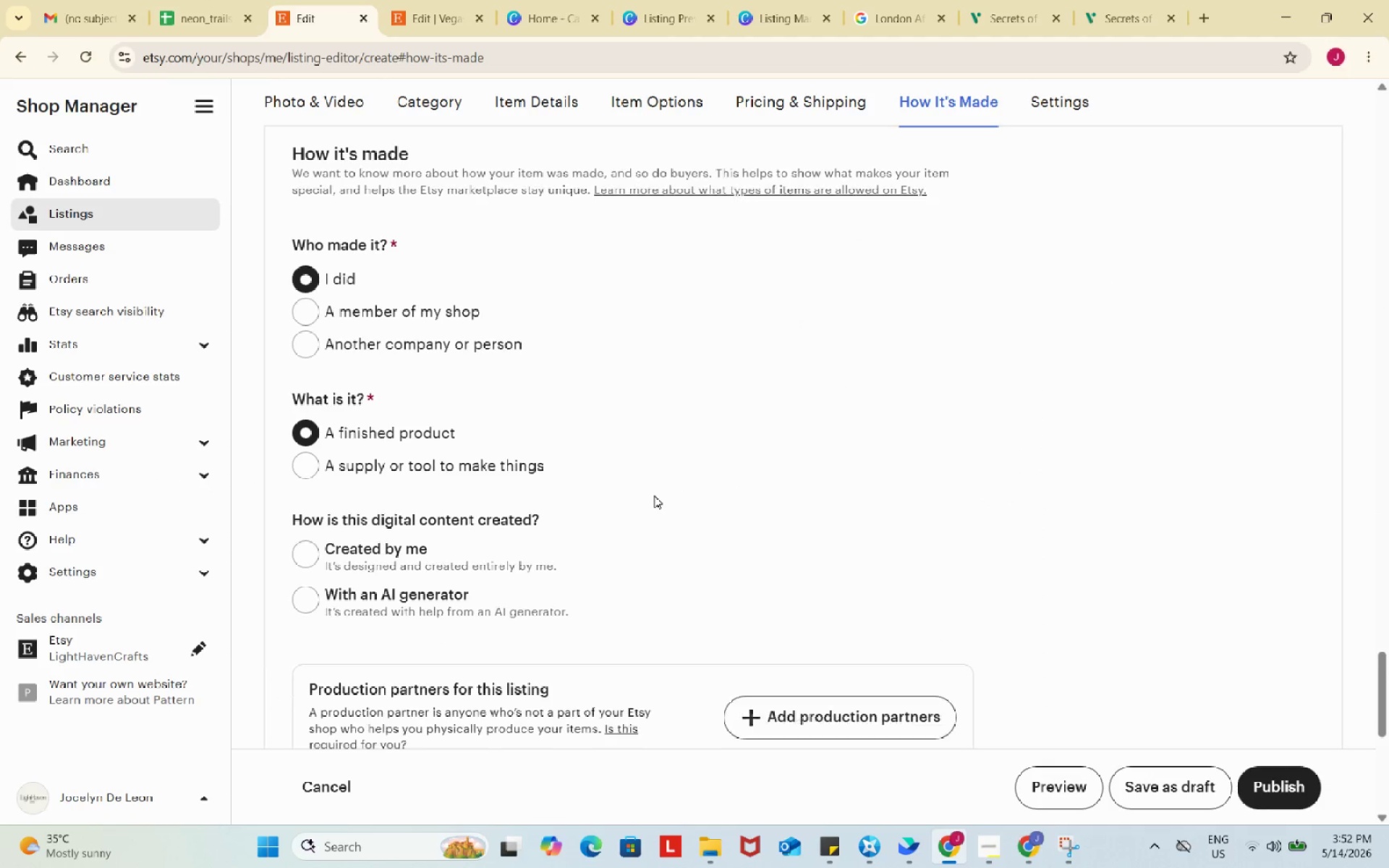 
scroll: coordinate [654, 495], scroll_direction: down, amount: 5.0
 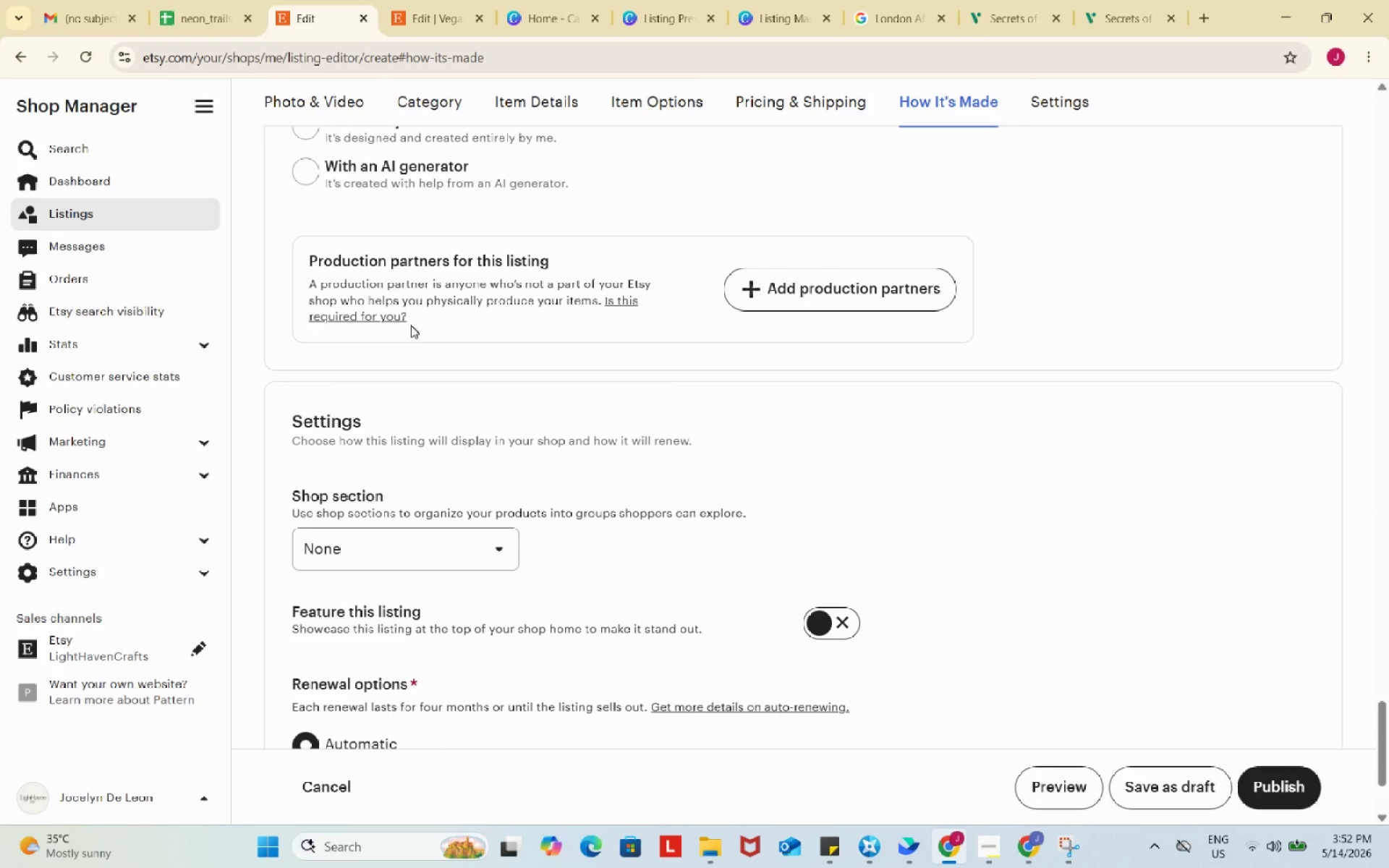 
left_click([310, 296])
 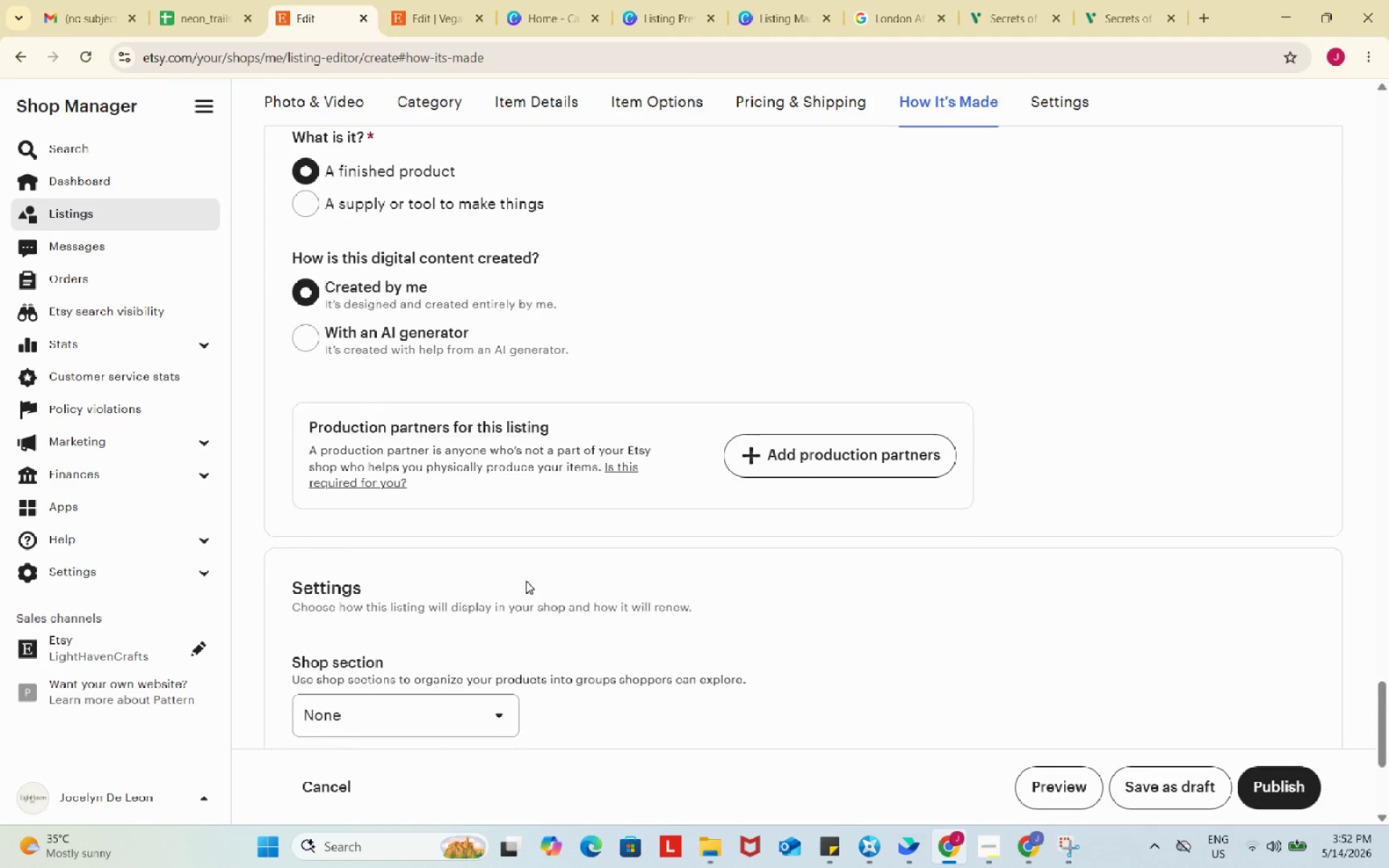 
scroll: coordinate [411, 326], scroll_direction: up, amount: 2.0
 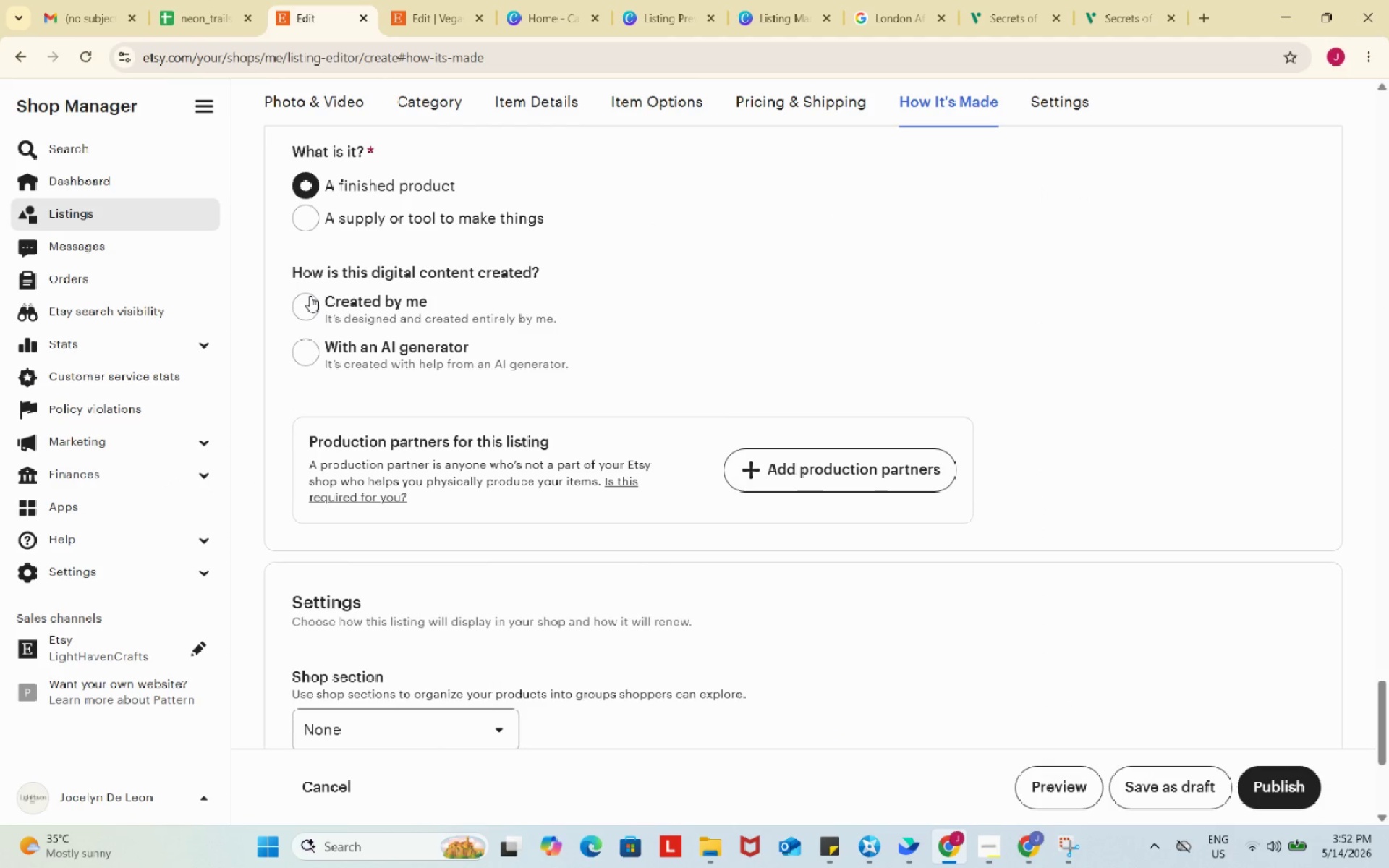 
left_click([439, 451])
 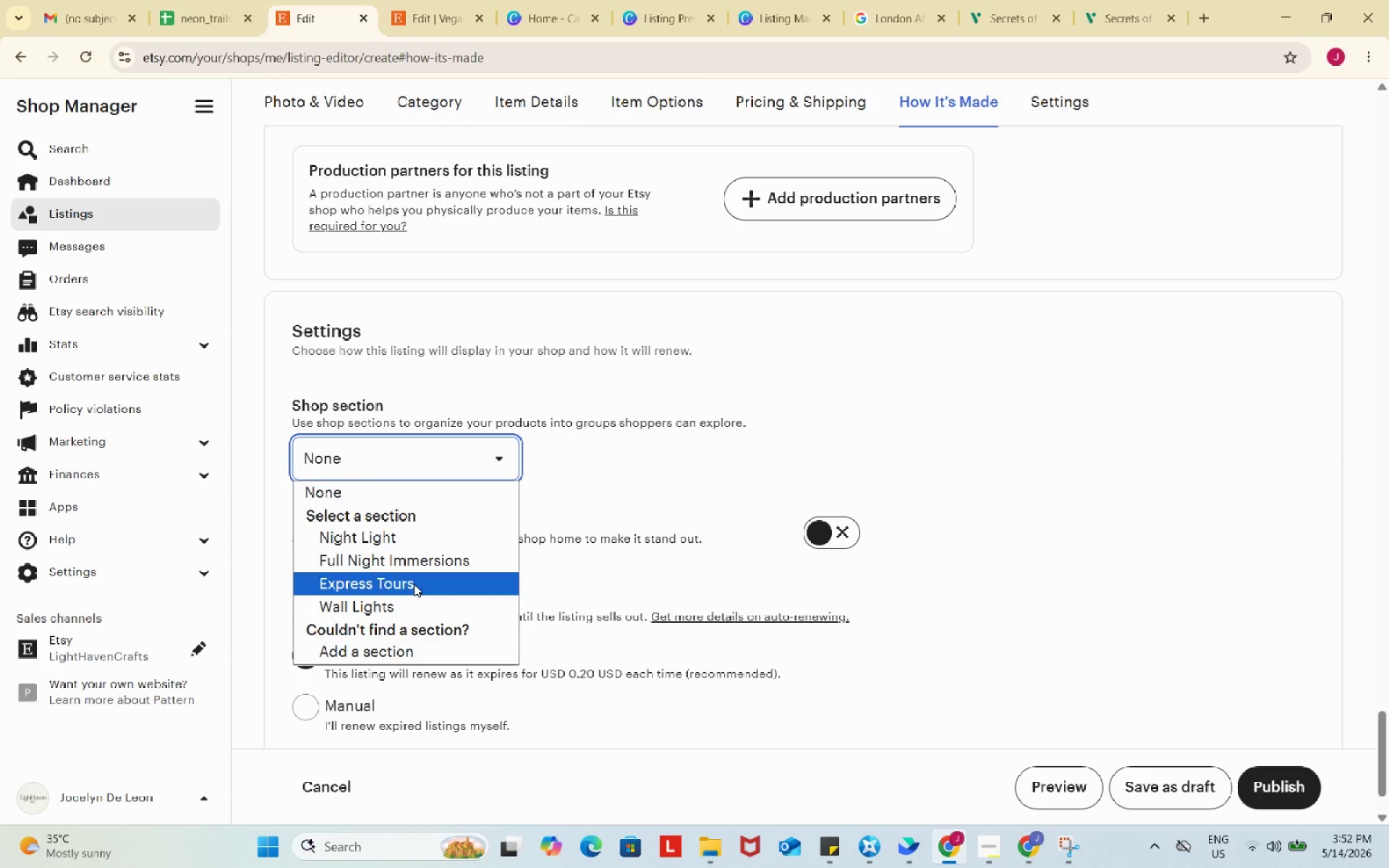 
scroll: coordinate [526, 581], scroll_direction: down, amount: 3.0
 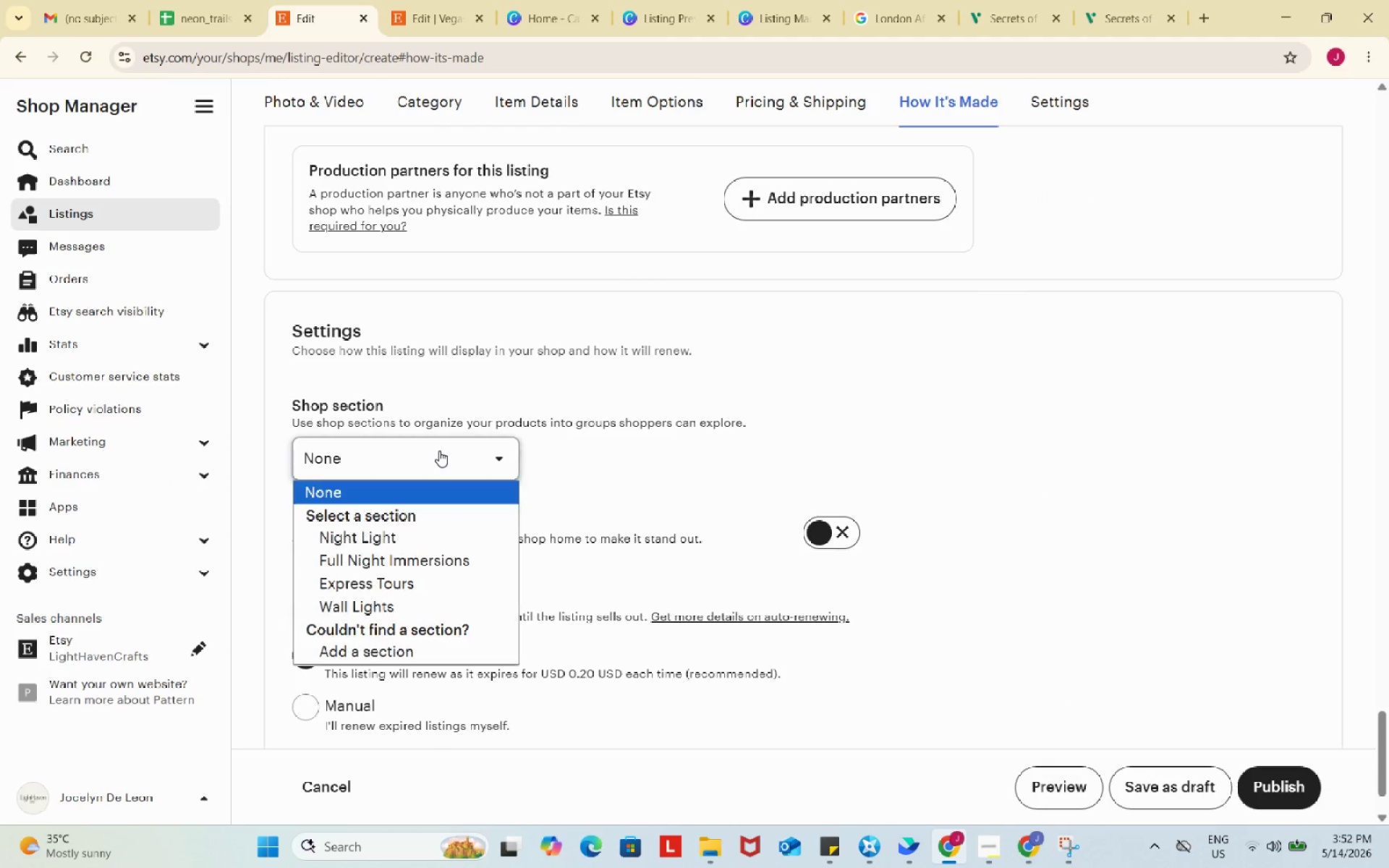 
left_click([414, 584])
 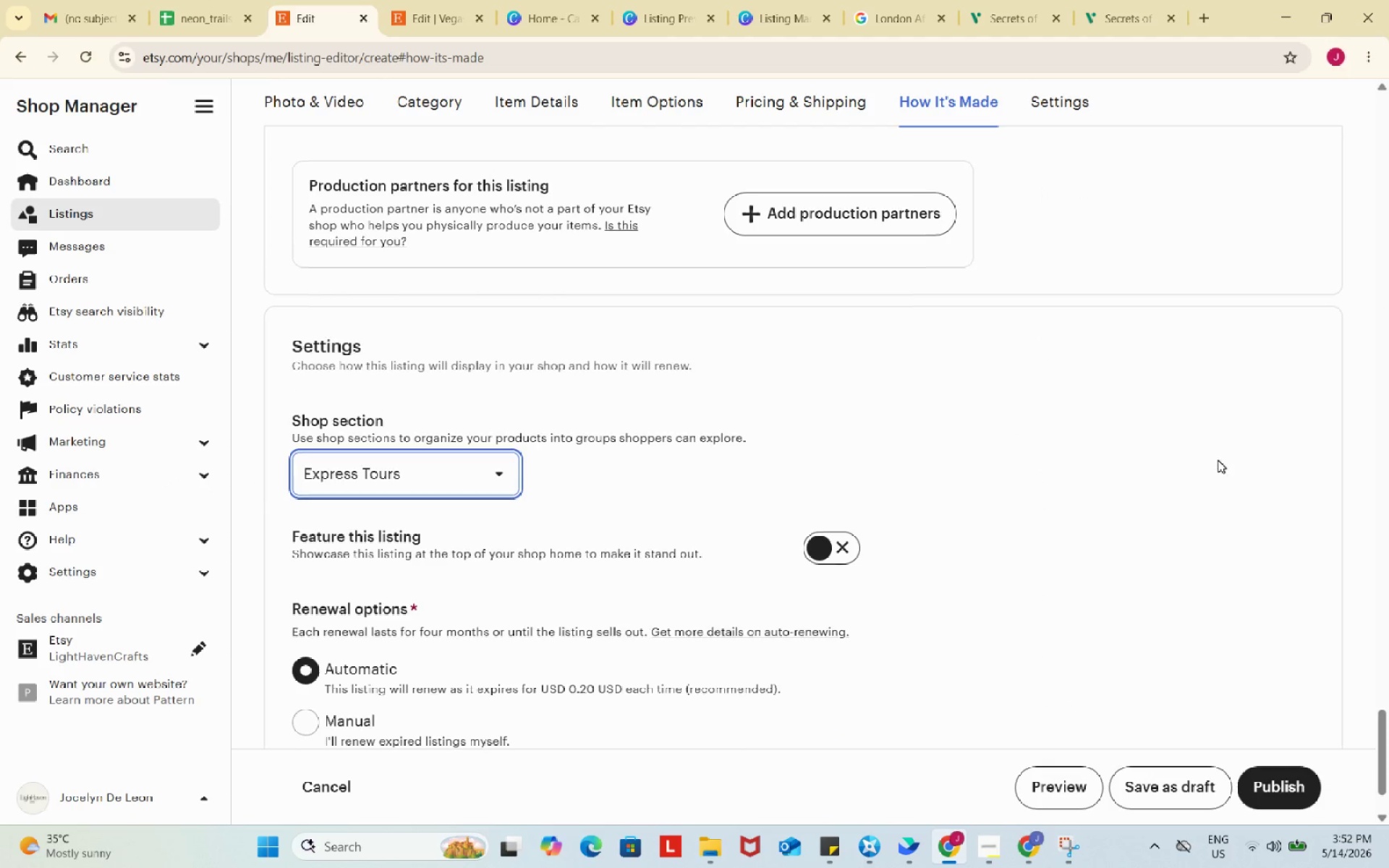 
scroll: coordinate [753, 405], scroll_direction: up, amount: 40.0
 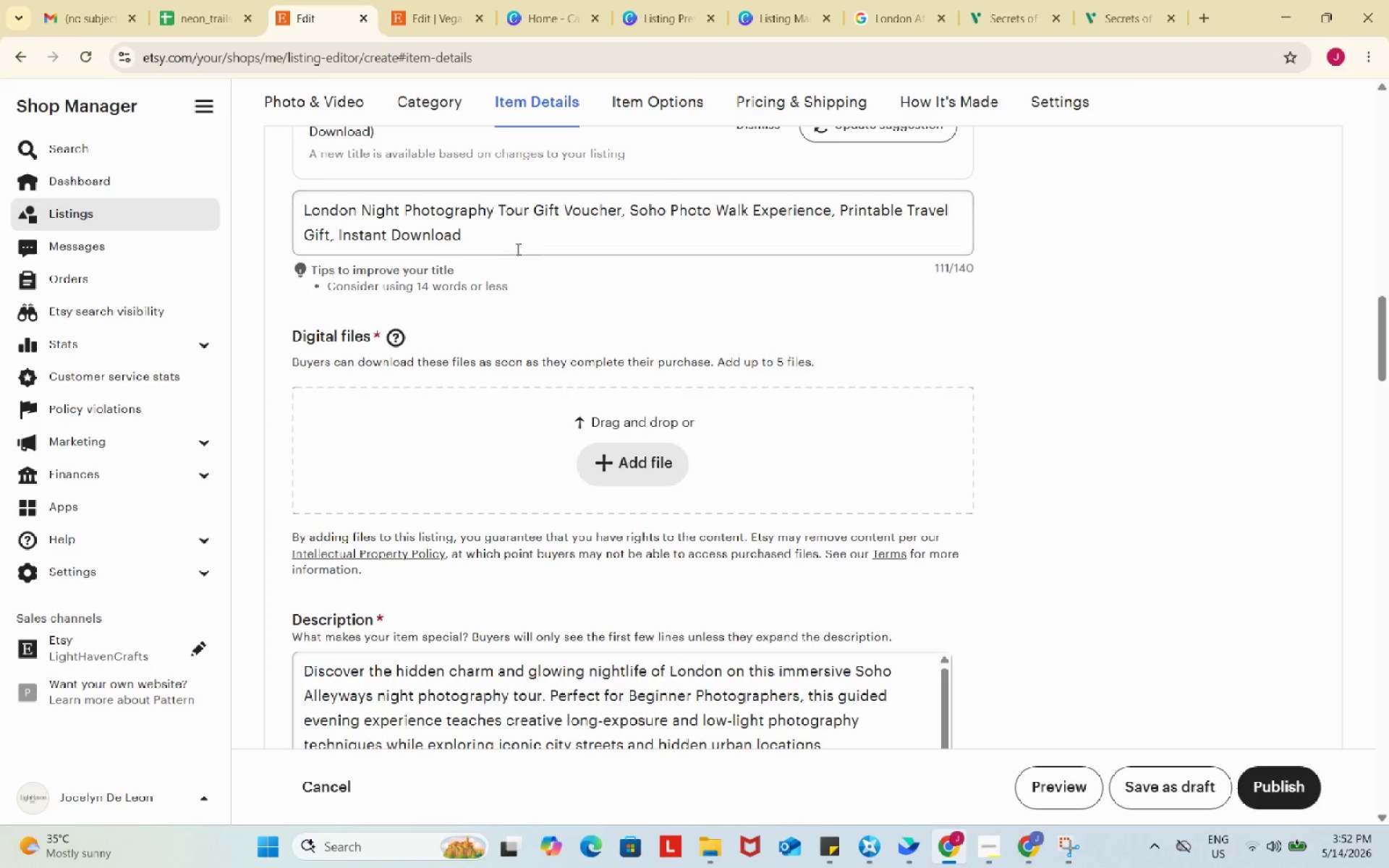 
left_click([512, 244])
 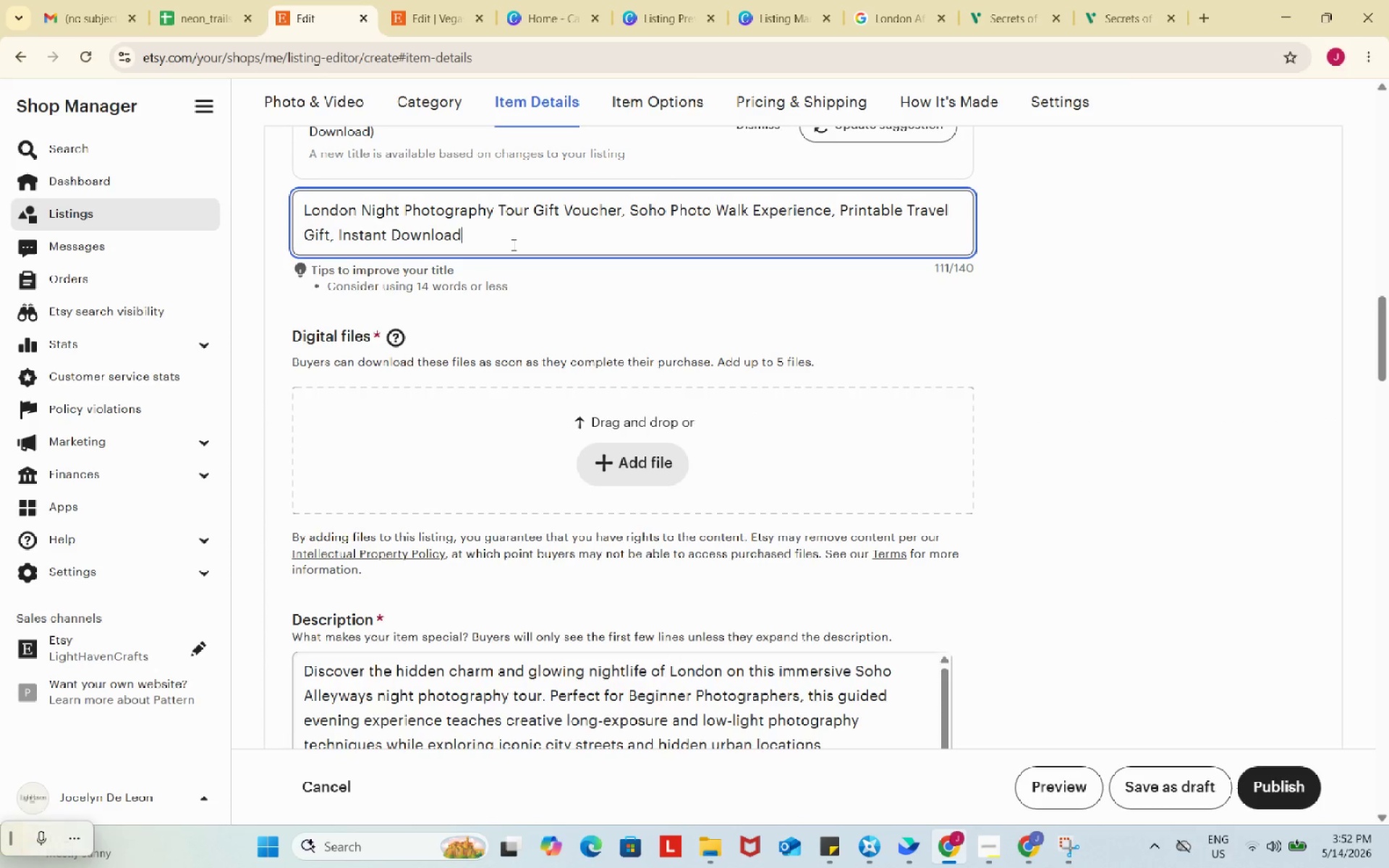 
key(Control+A)
 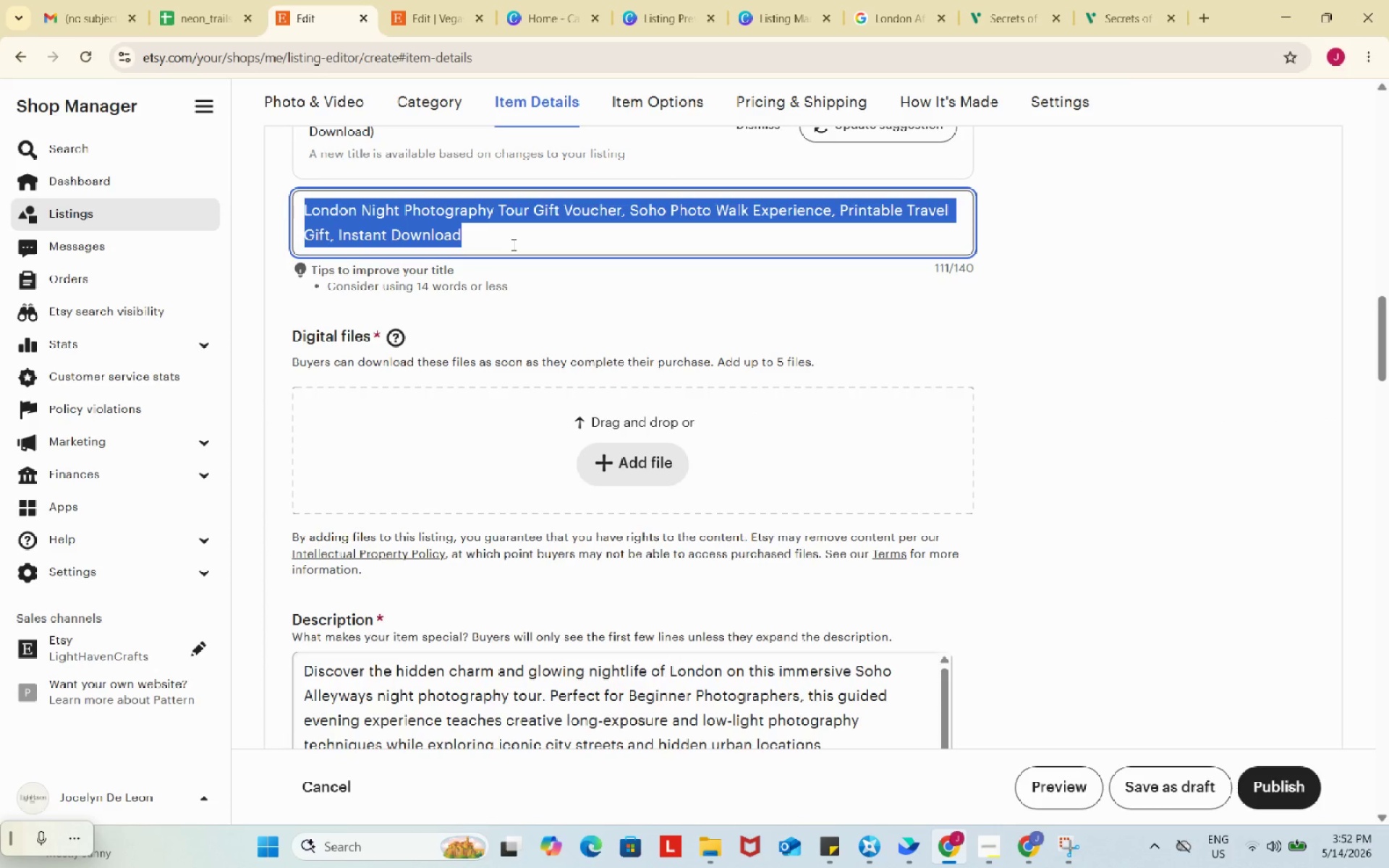 
key(Control+C)
 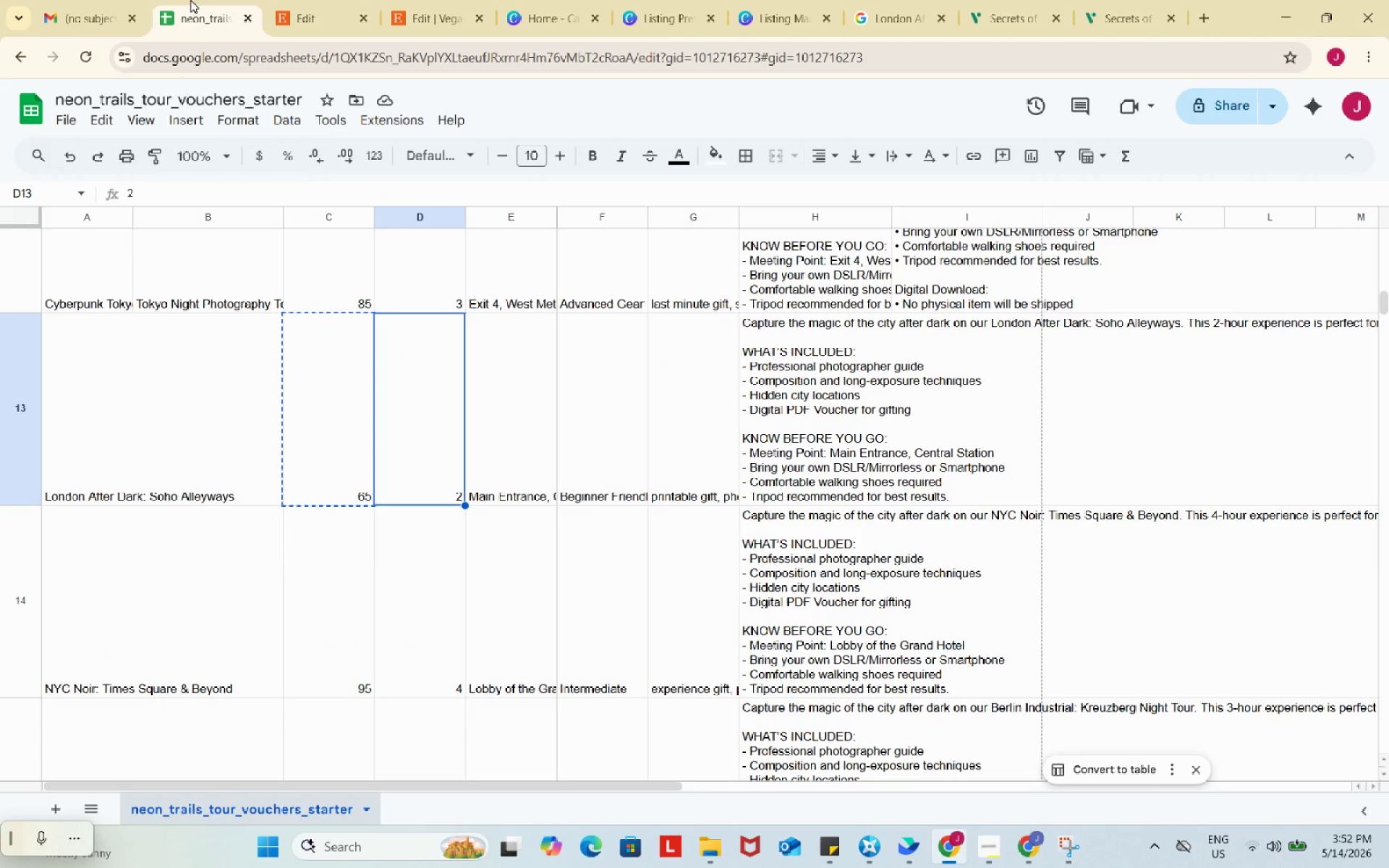 
left_click([190, 0])
 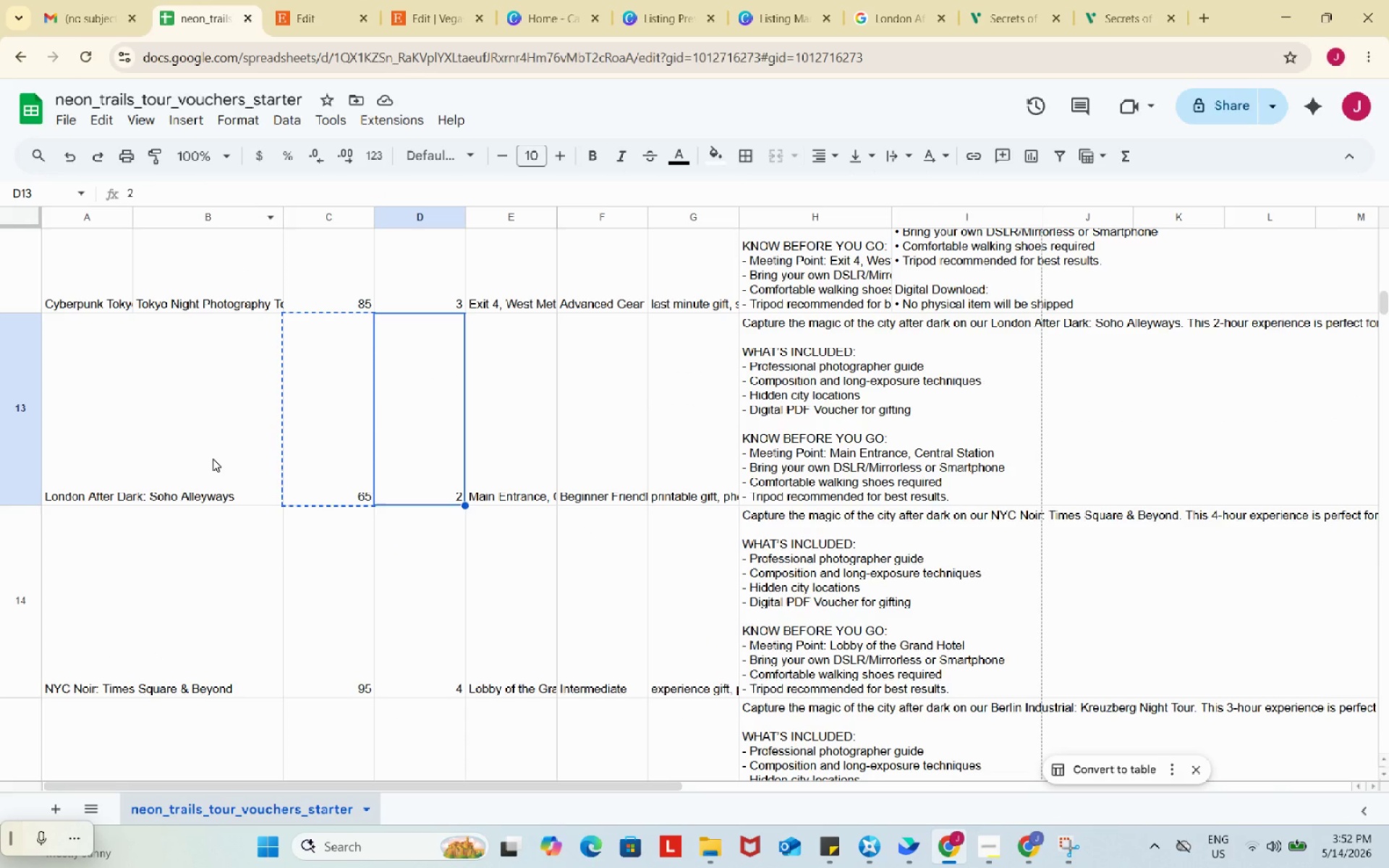 
left_click([213, 459])
 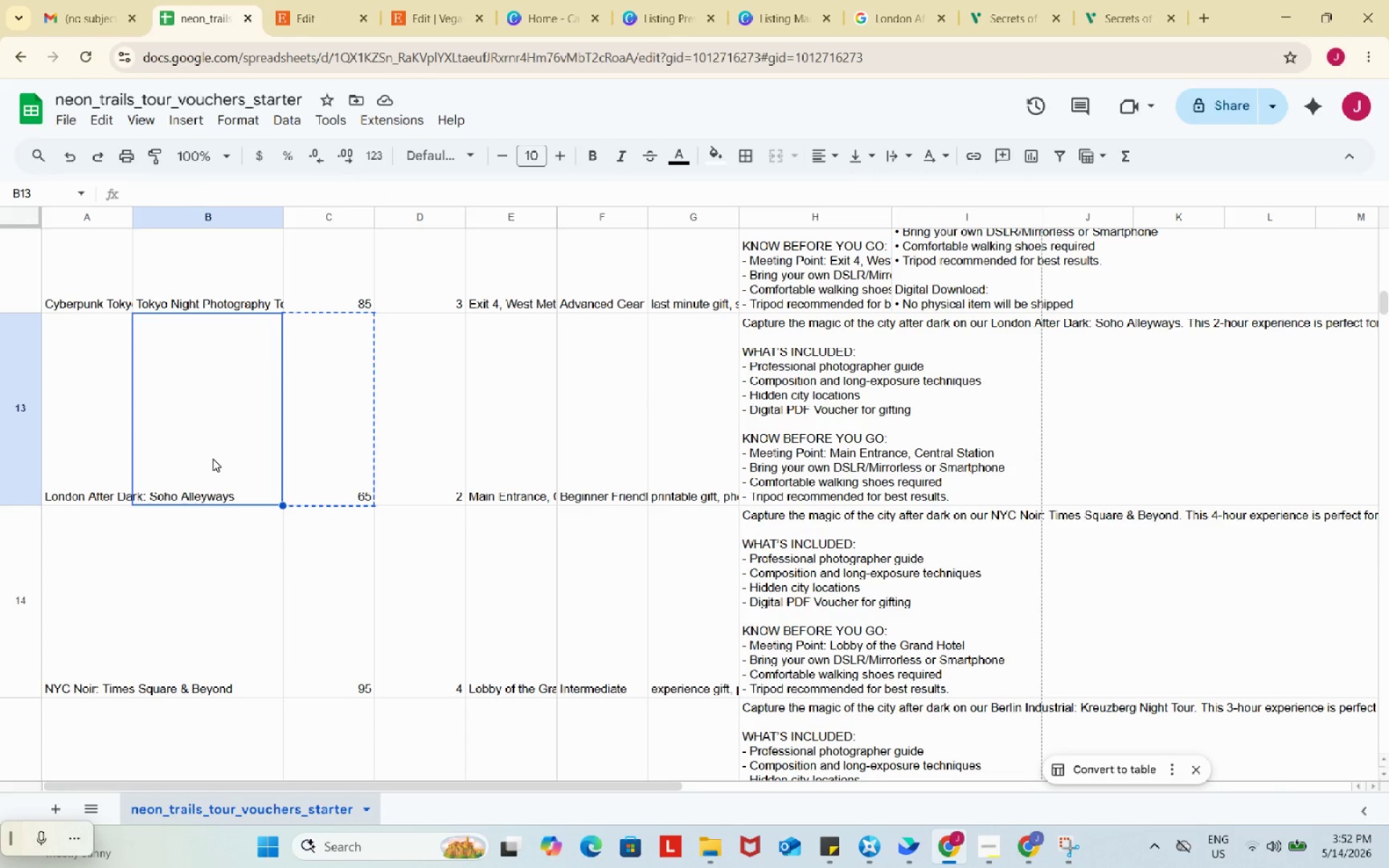 
double_click([213, 459])
 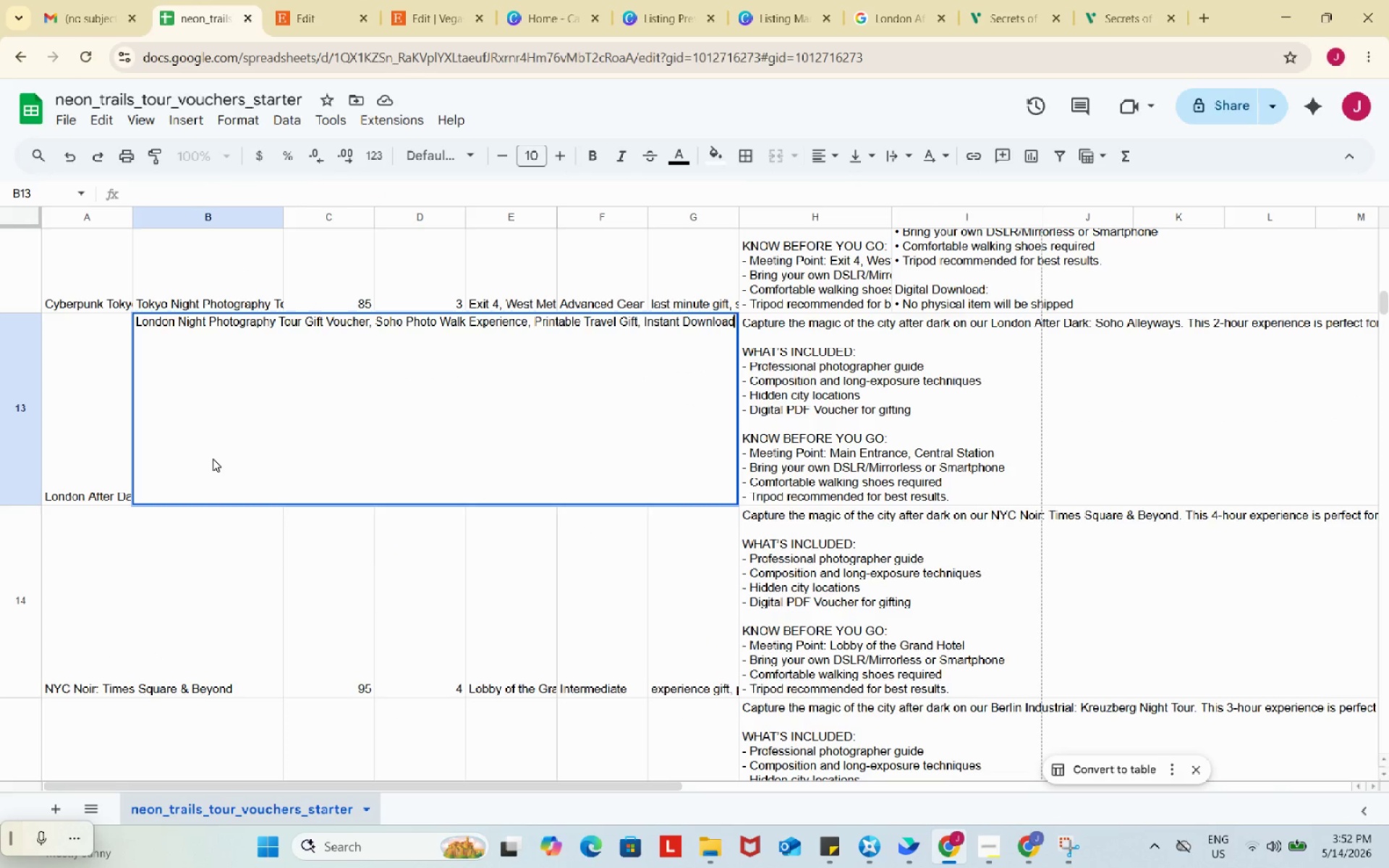 
key(Control+ControlLeft)
 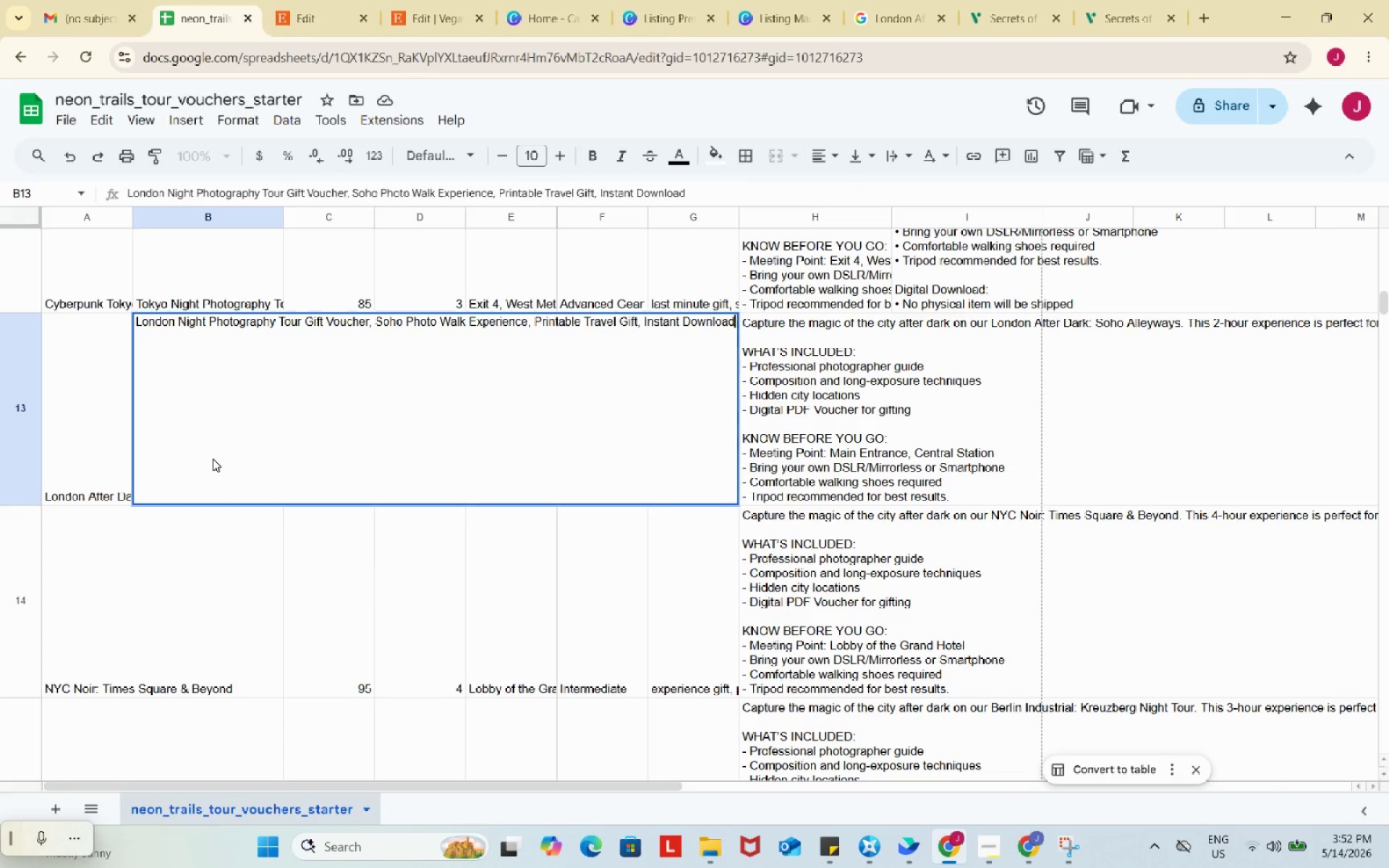 
key(Control+V)
 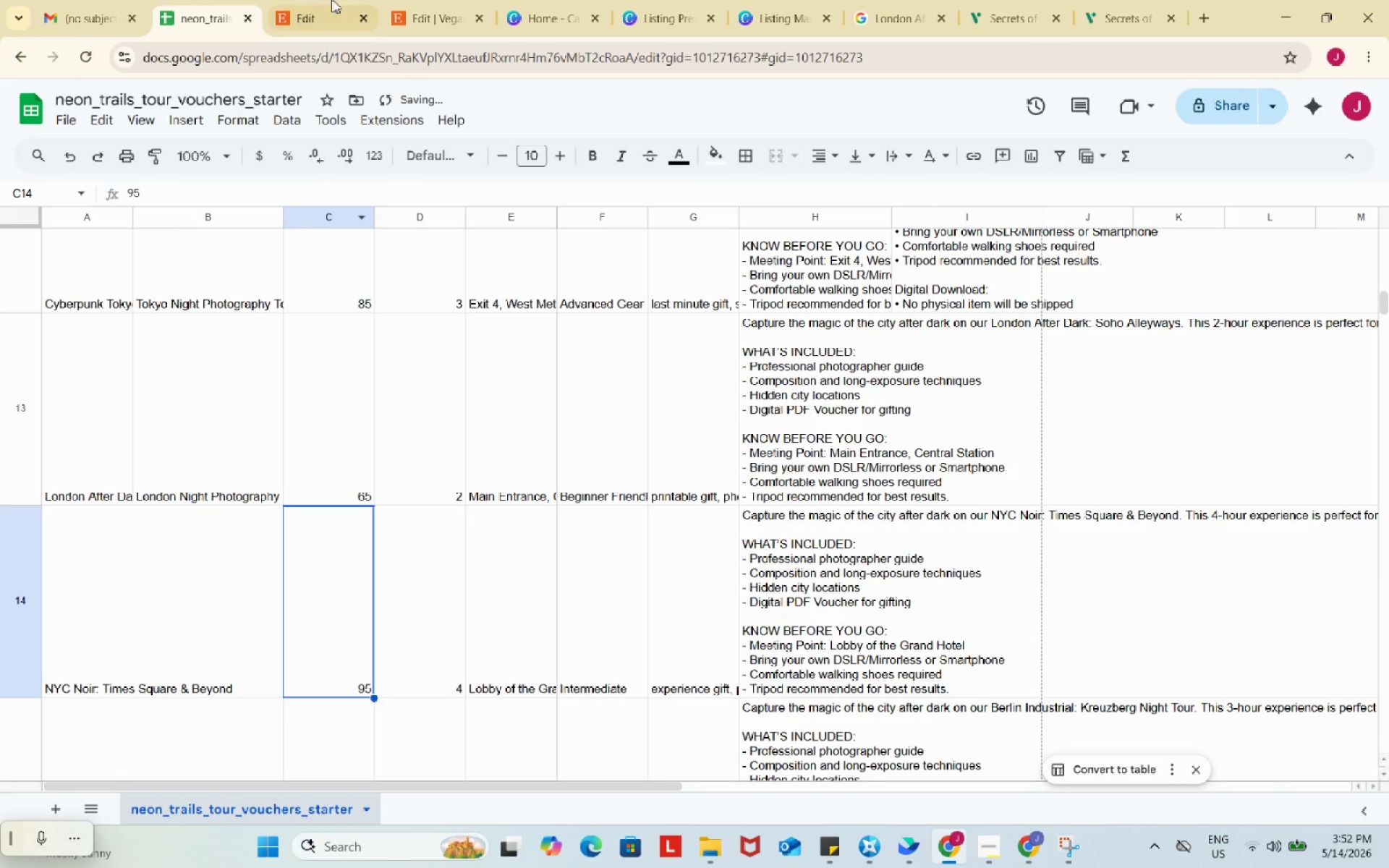 
left_click([334, 0])
 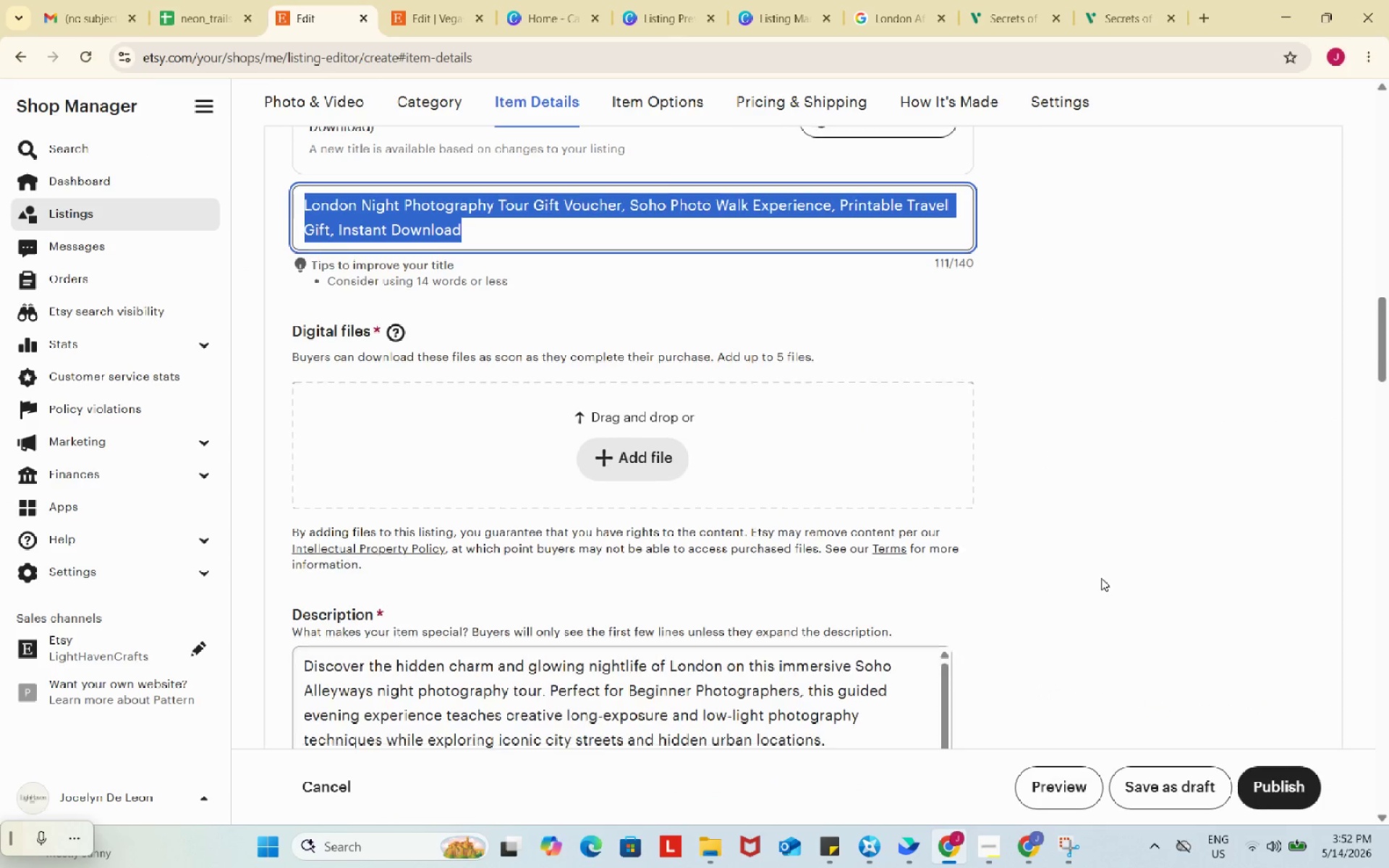 
left_click([742, 483])
 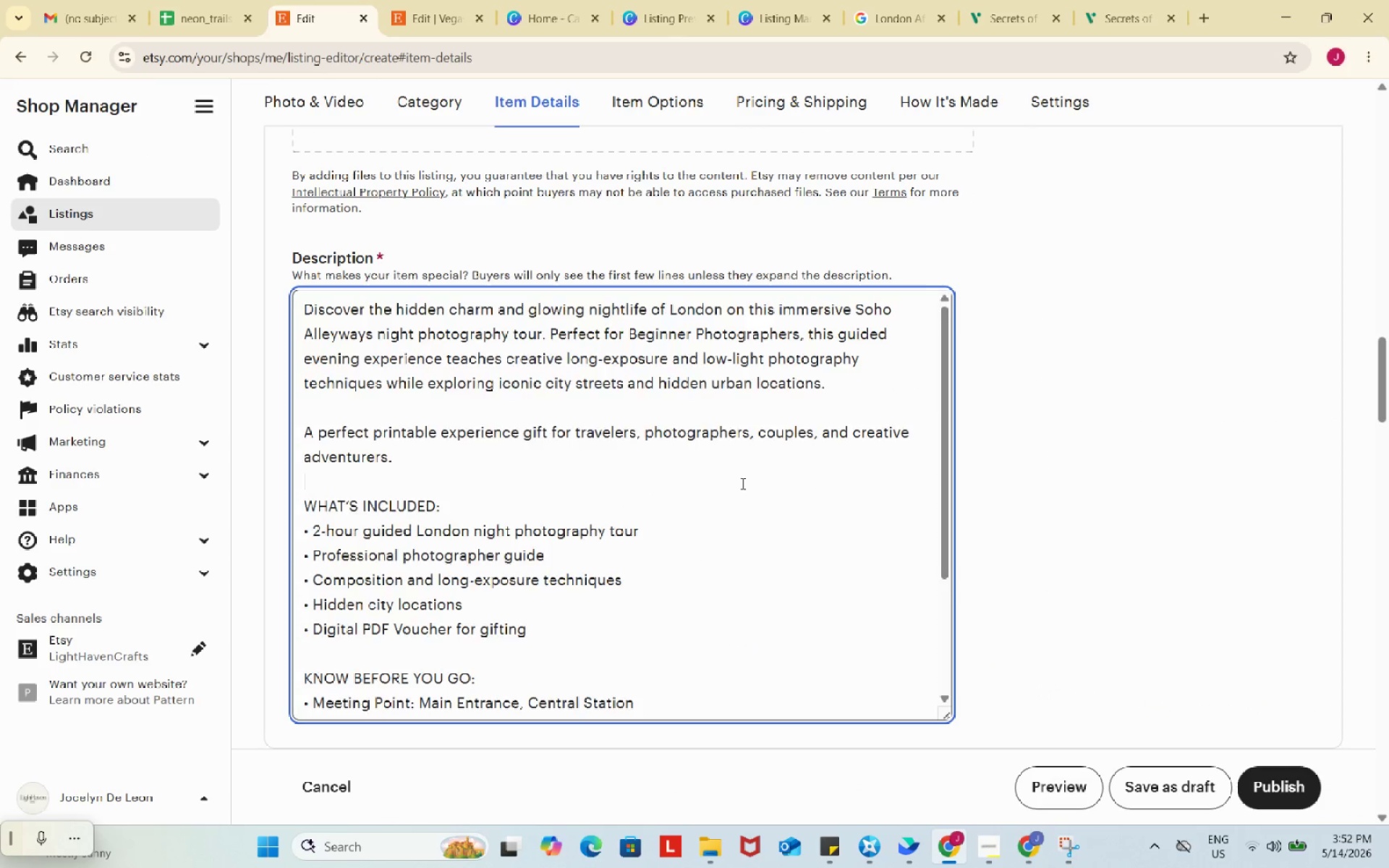 
key(Control+ControlLeft)
 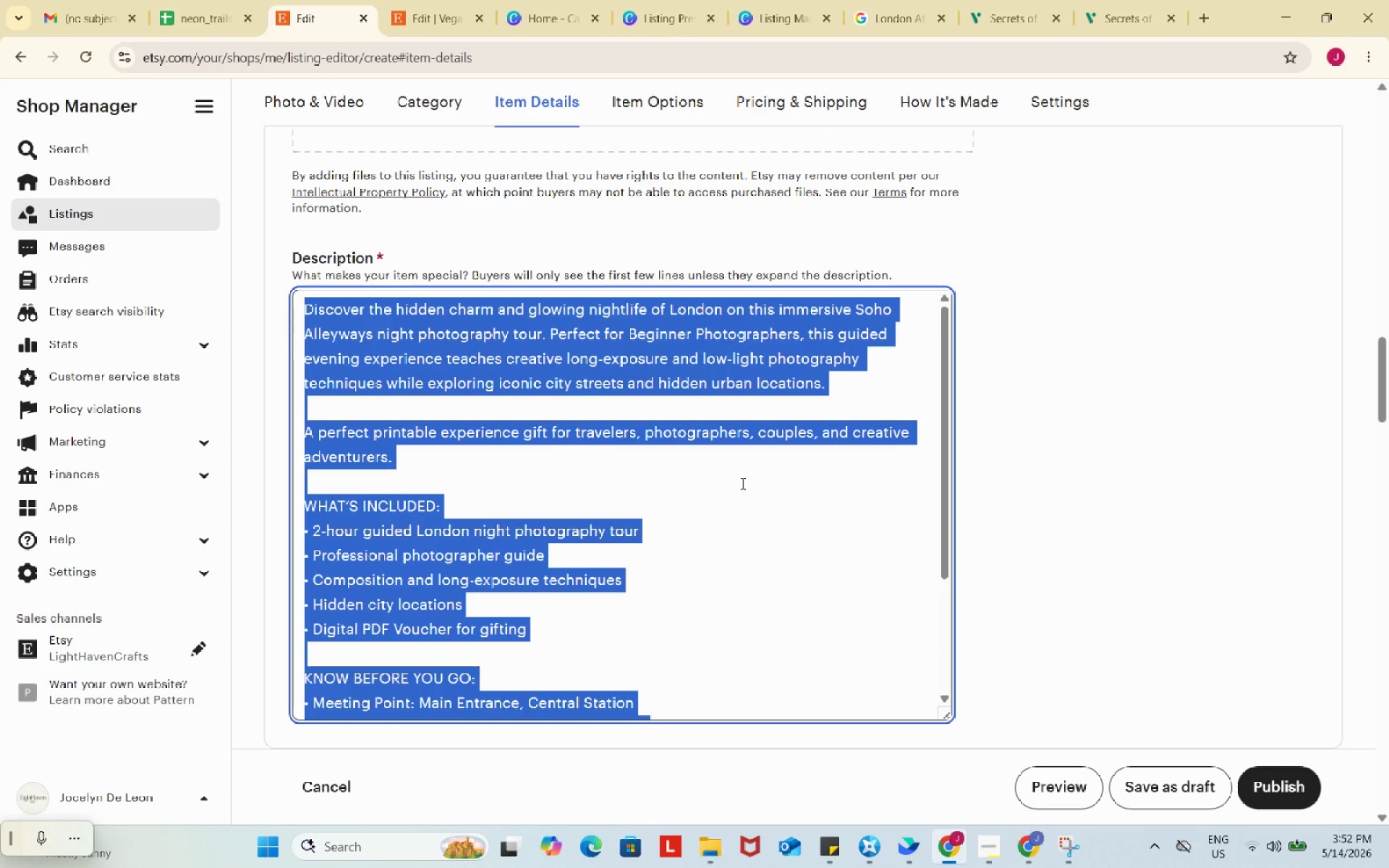 
key(Control+A)
 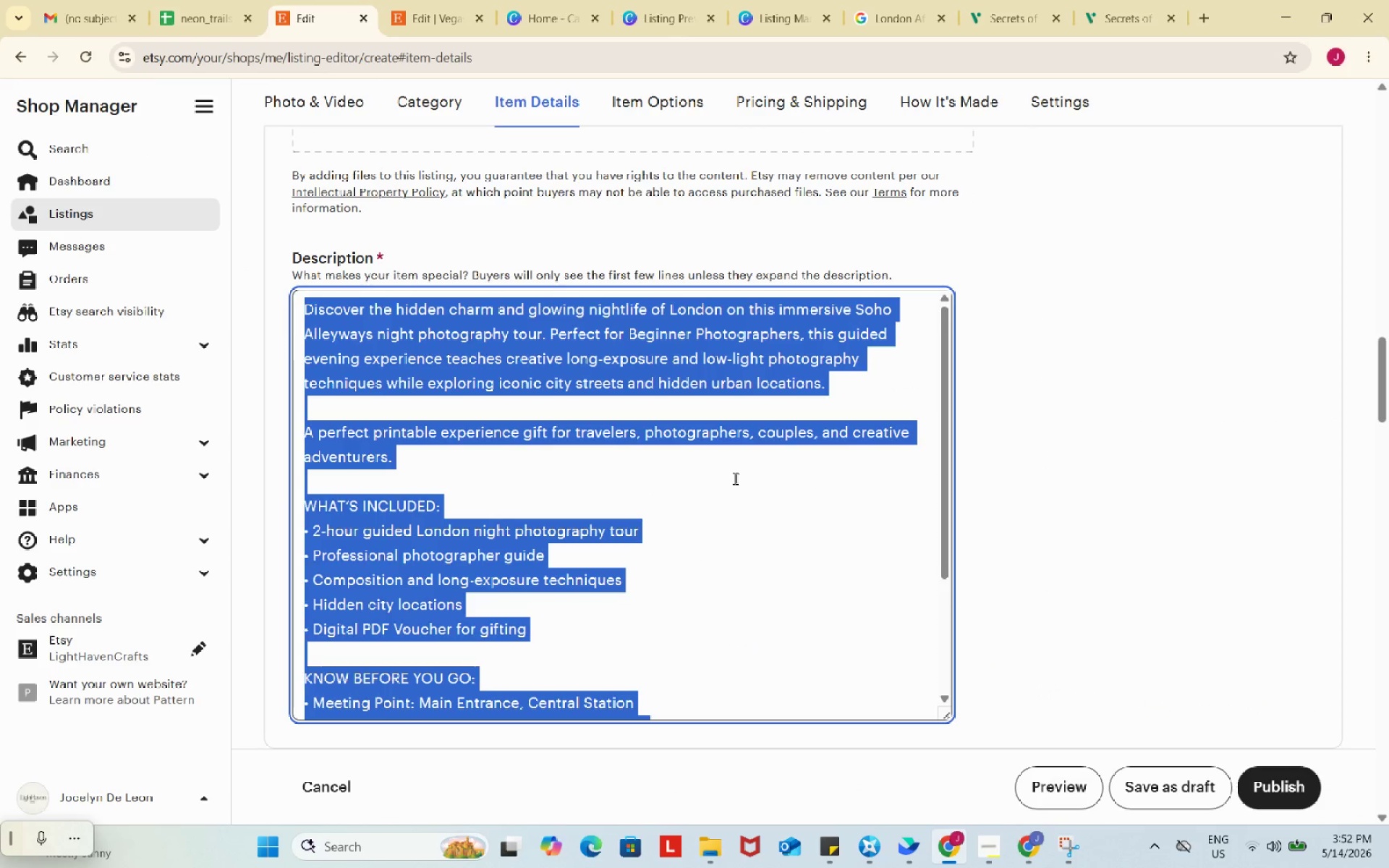 
scroll: coordinate [1101, 578], scroll_direction: down, amount: 4.0
 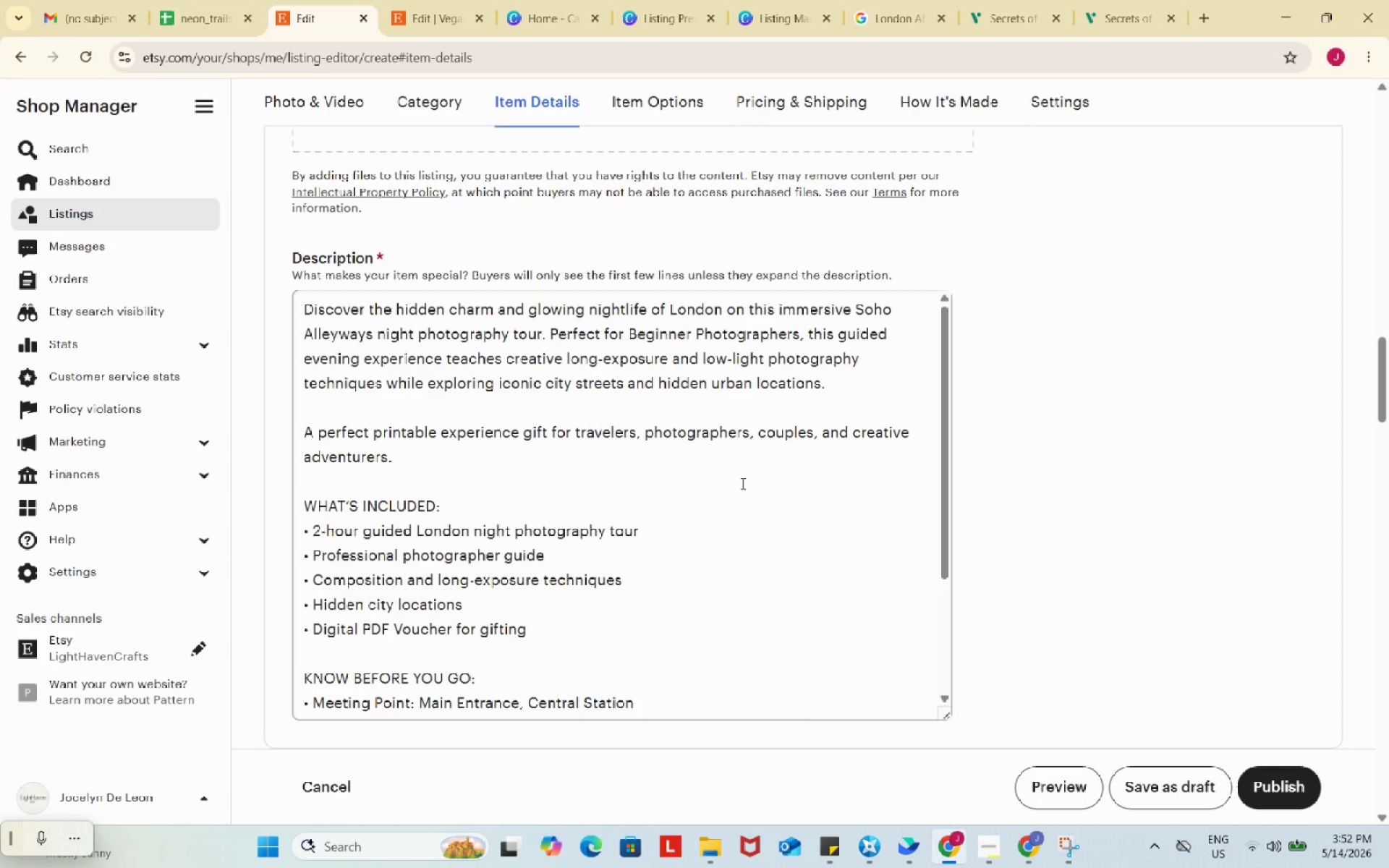 
key(Control+ControlLeft)
 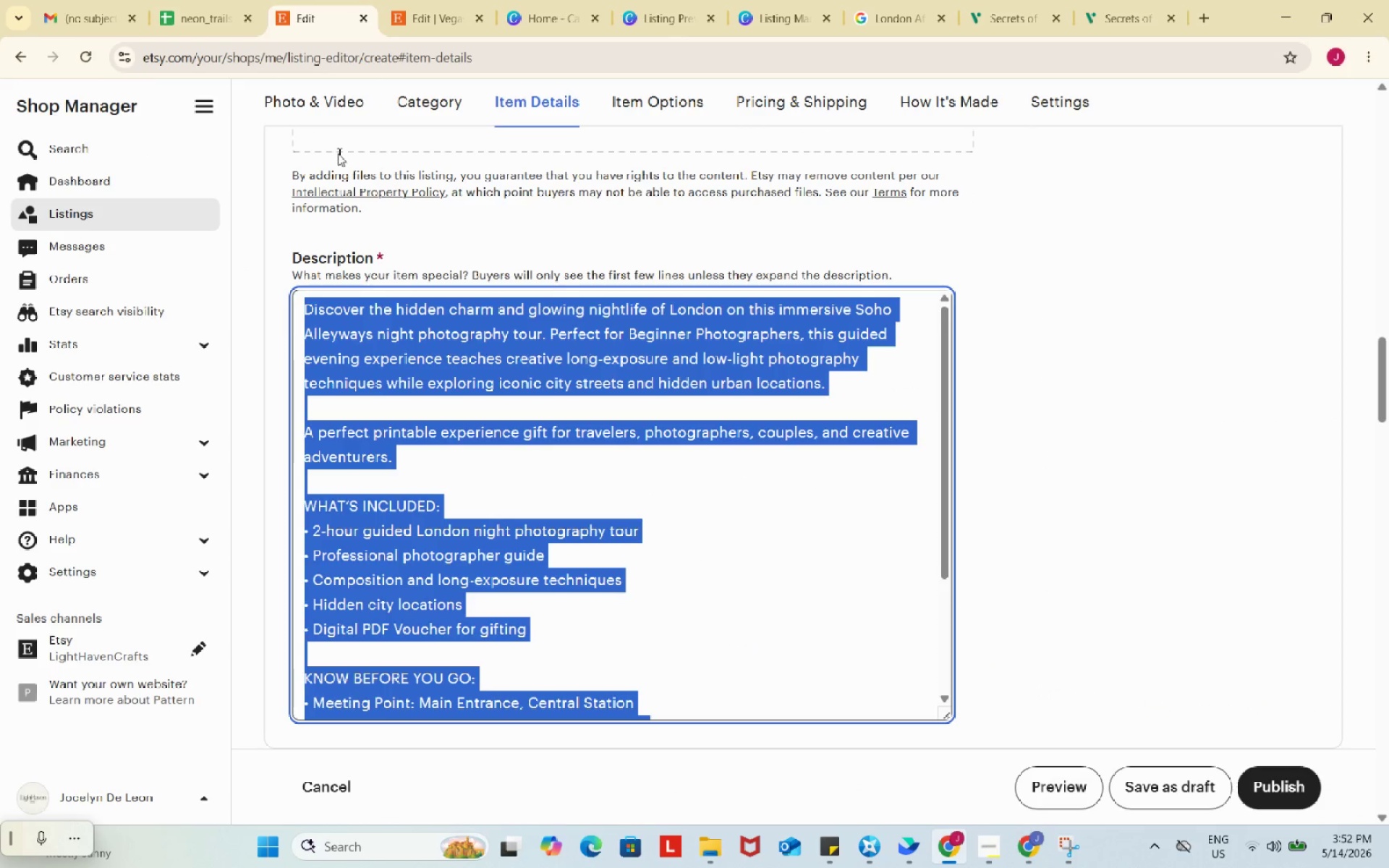 
key(Control+C)
 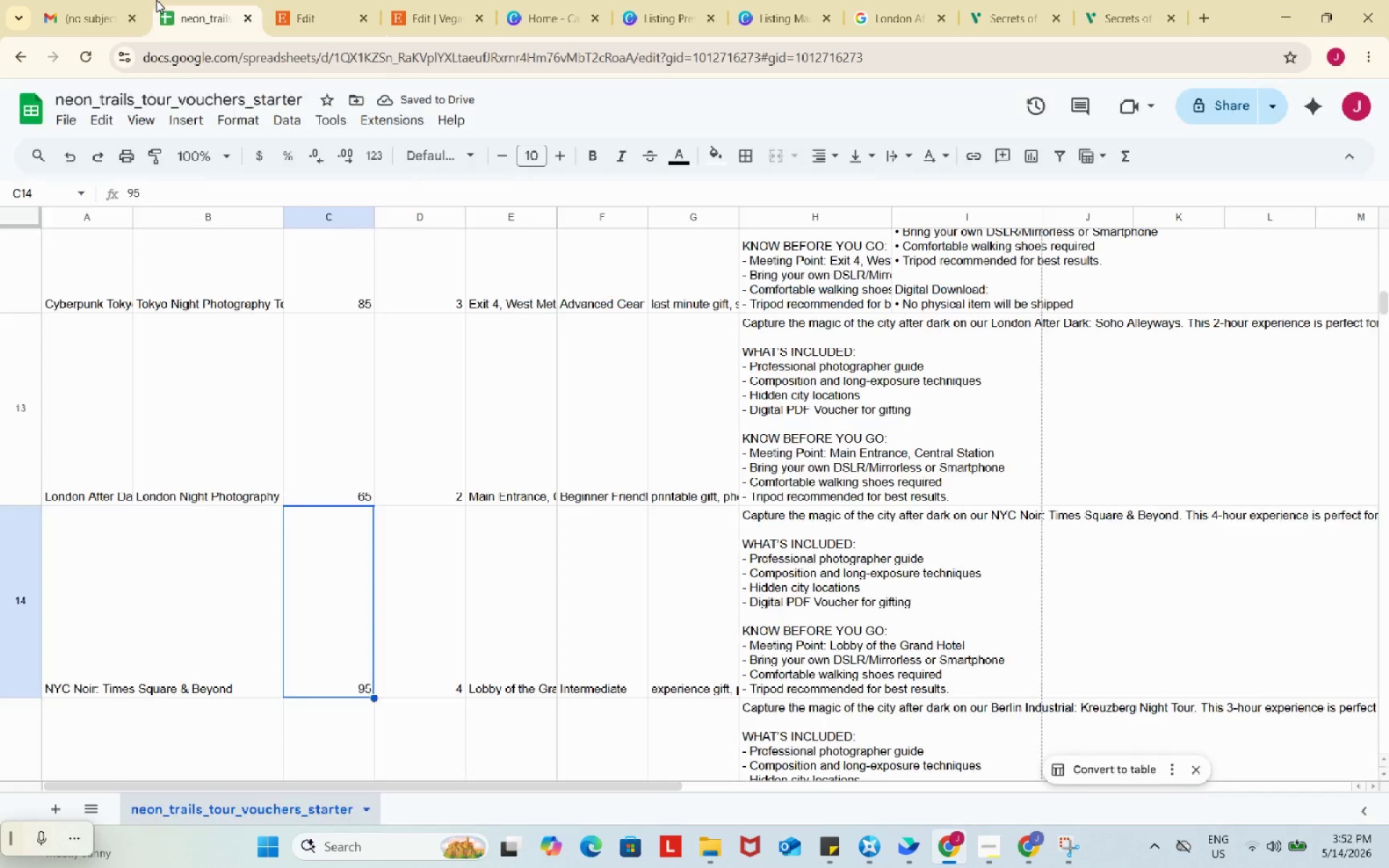 
left_click([156, 0])
 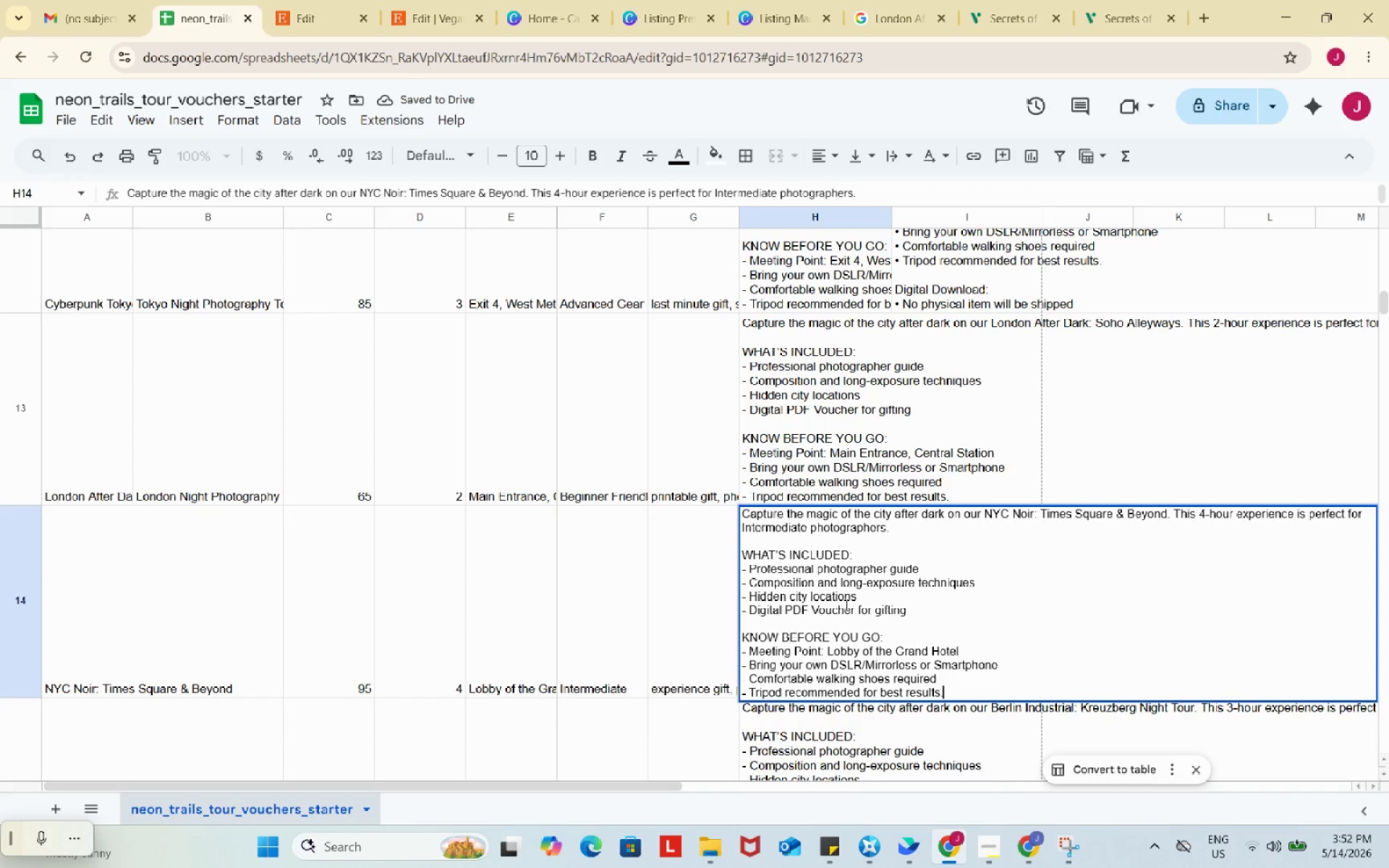 
left_click([690, 540])
 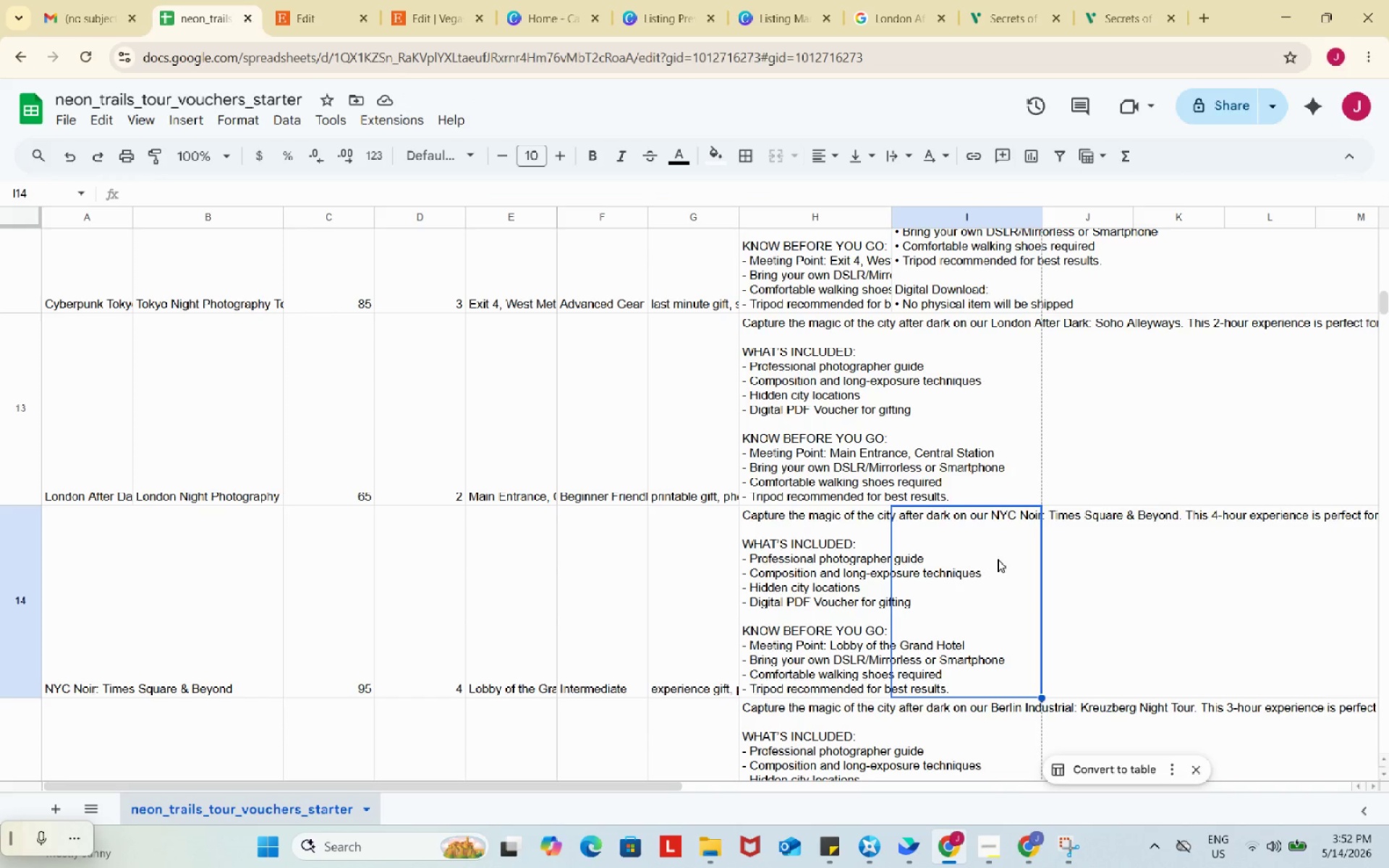 
double_click([998, 559])
 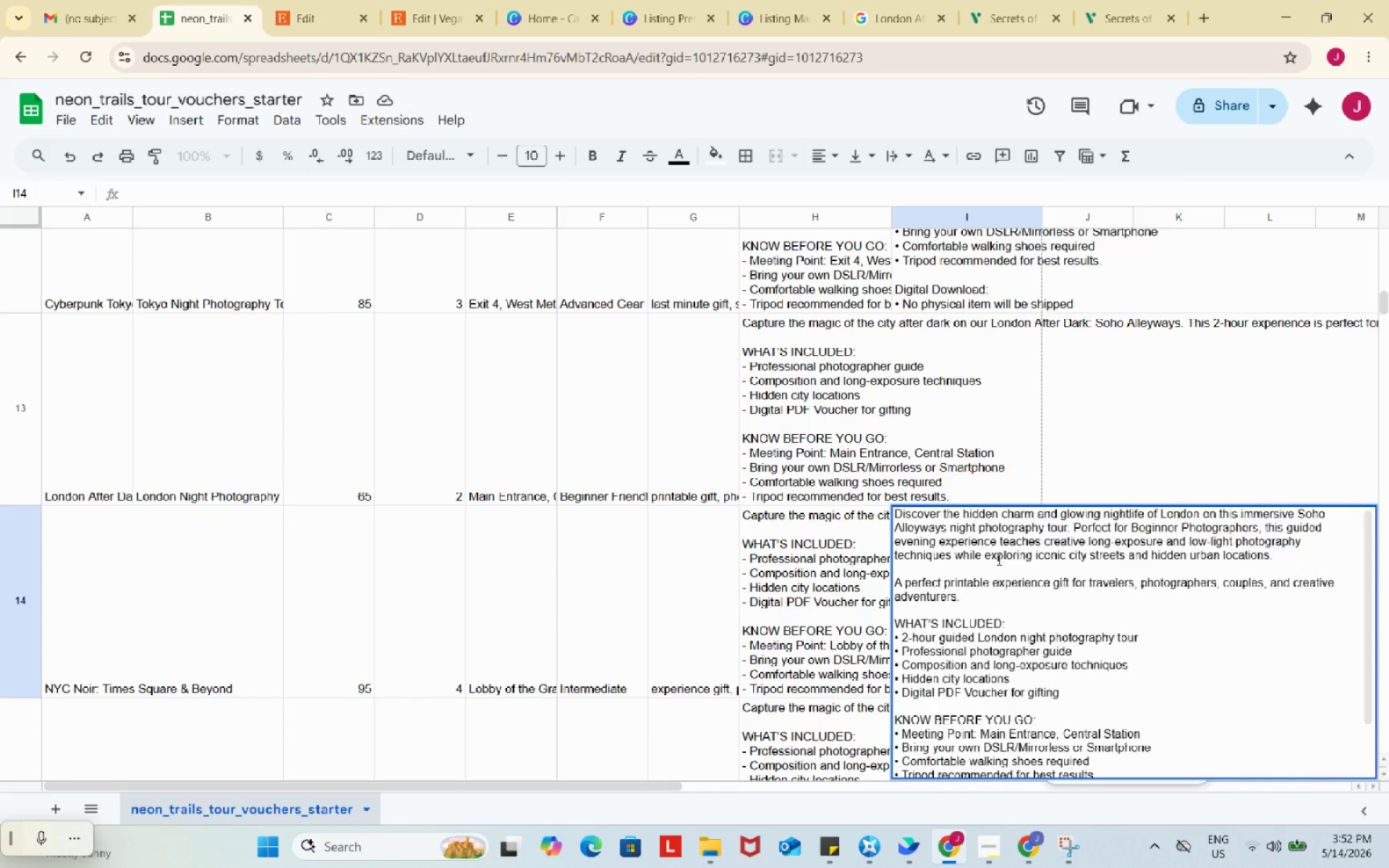 
key(Control+V)
 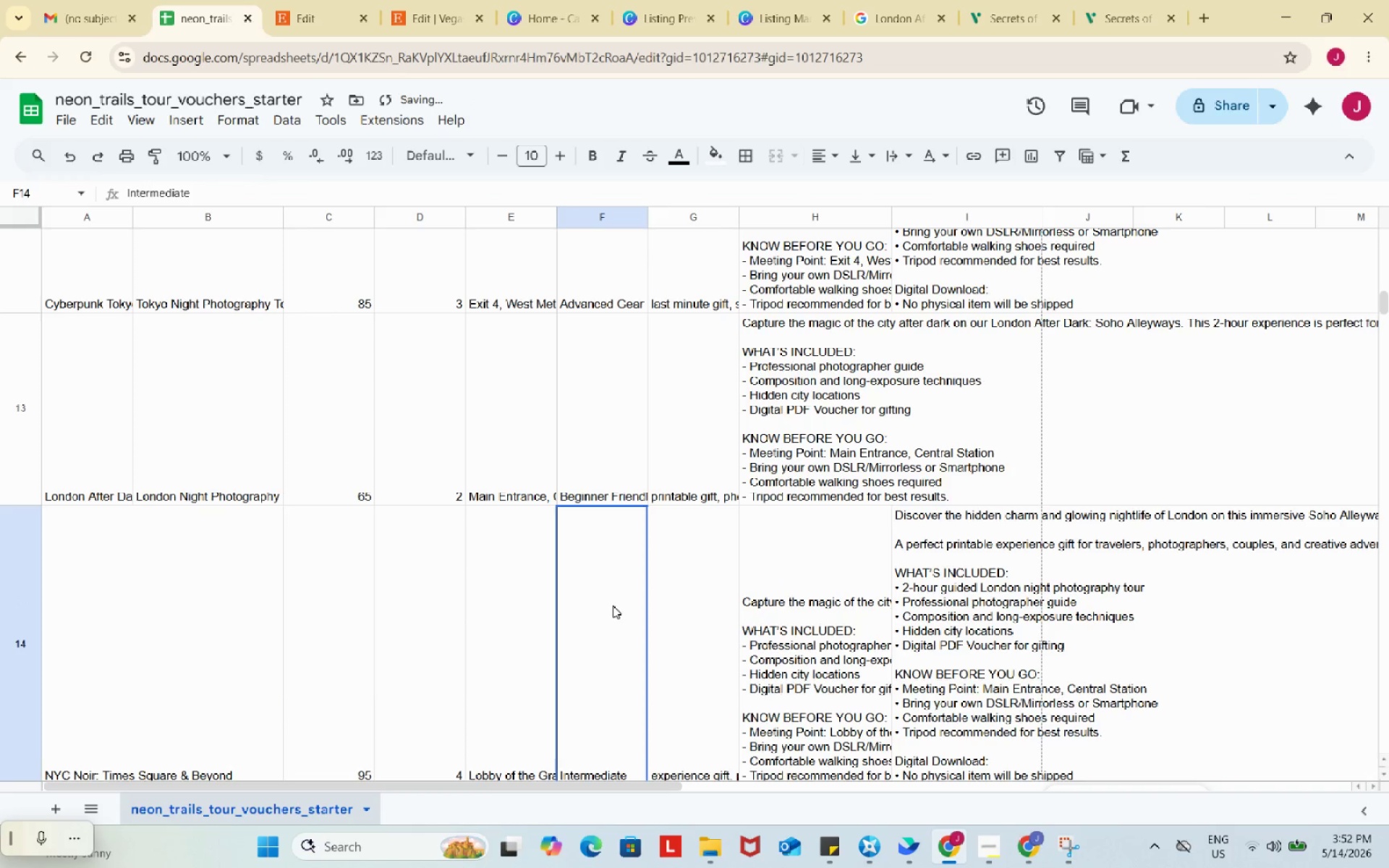 
left_click([613, 605])
 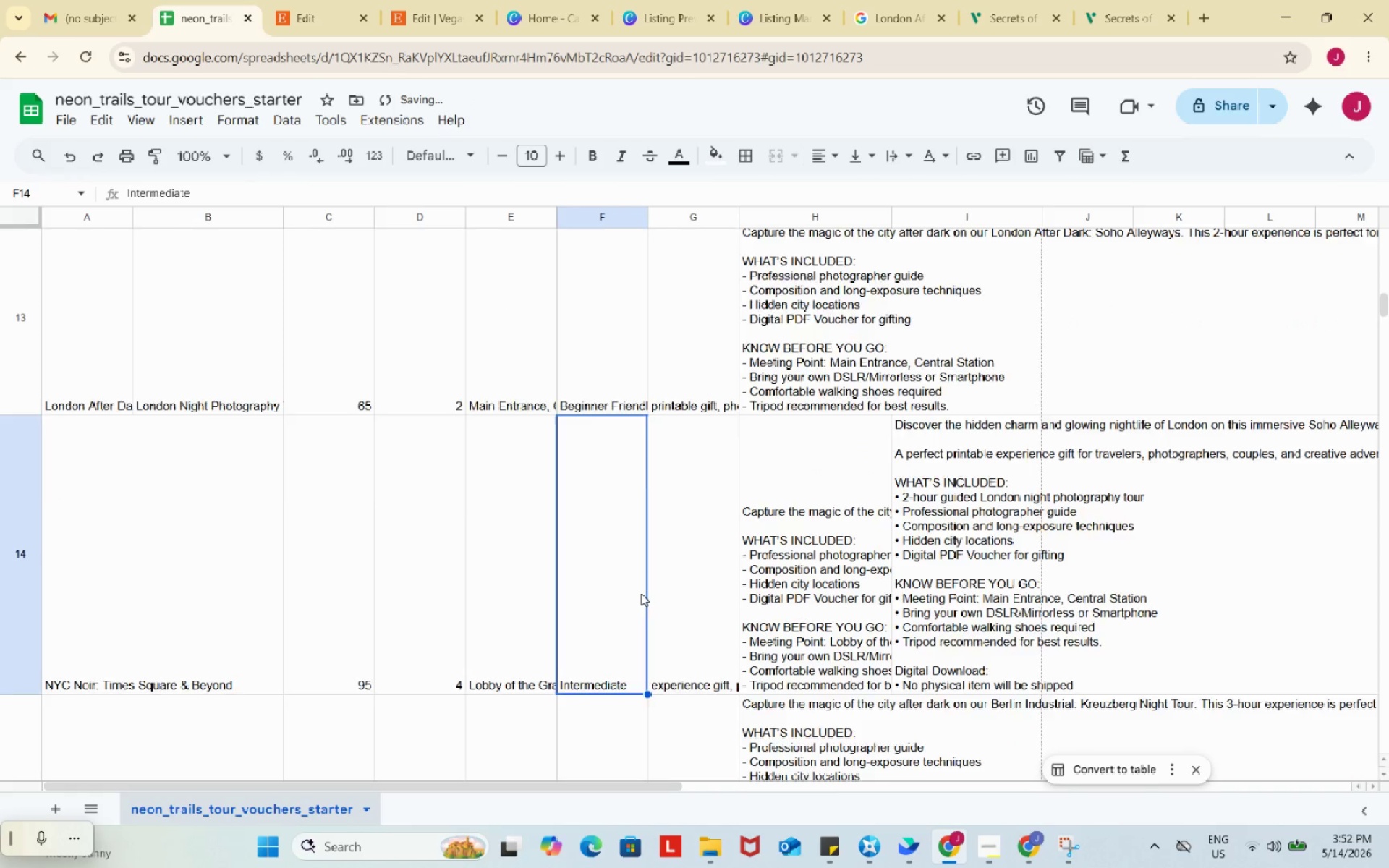 
scroll: coordinate [641, 593], scroll_direction: down, amount: 3.0
 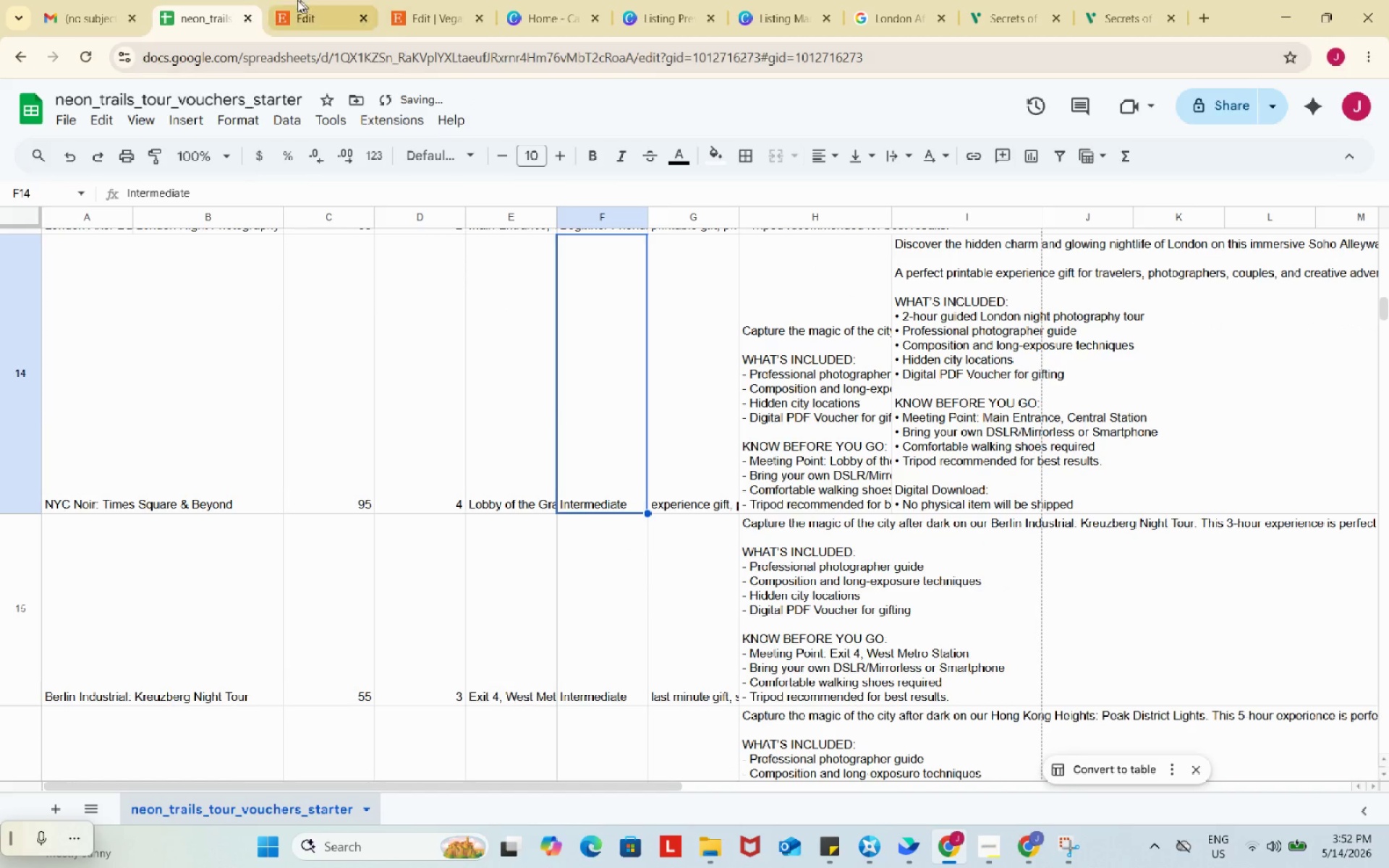 
left_click([294, 0])
 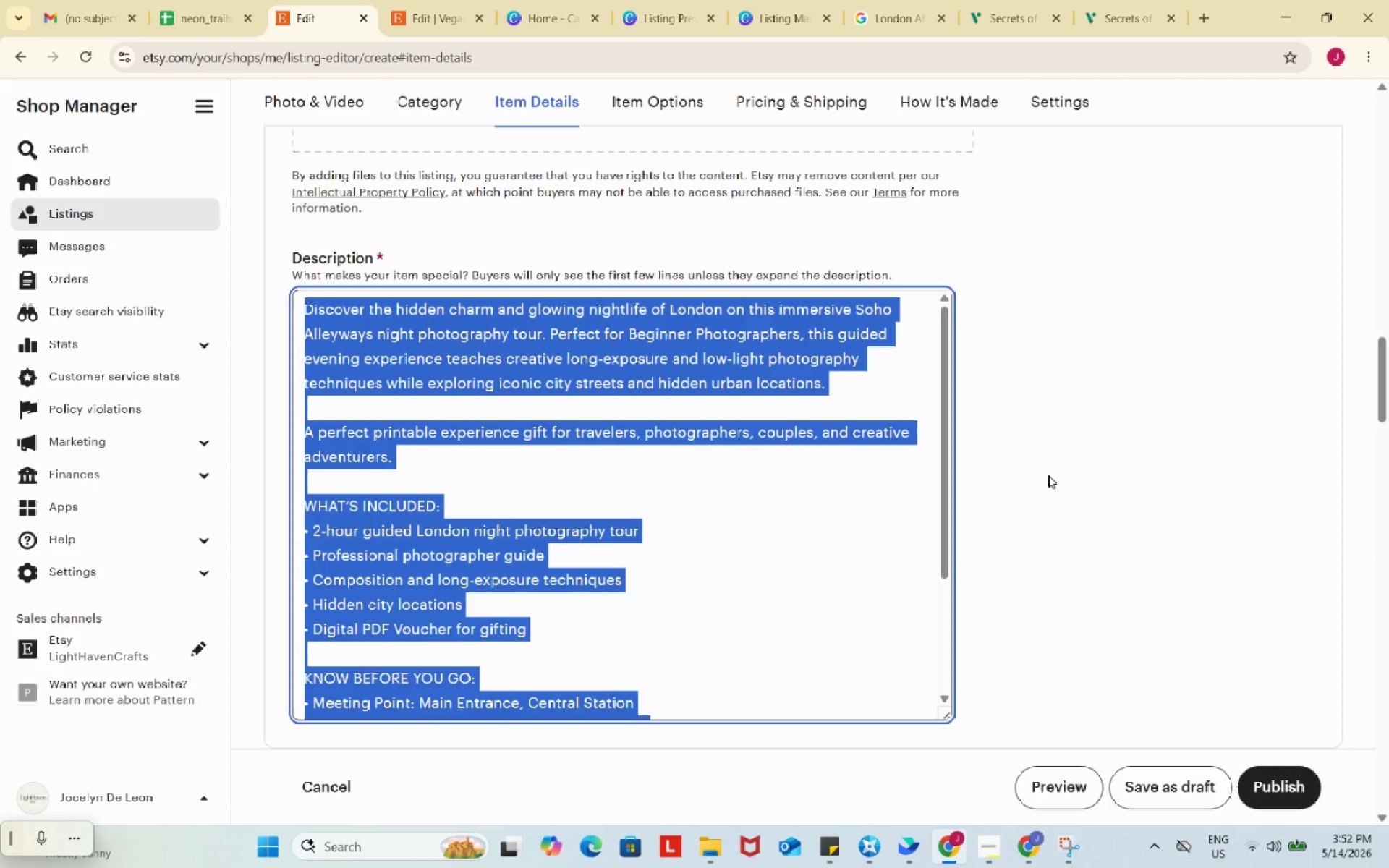 
left_click([1048, 475])
 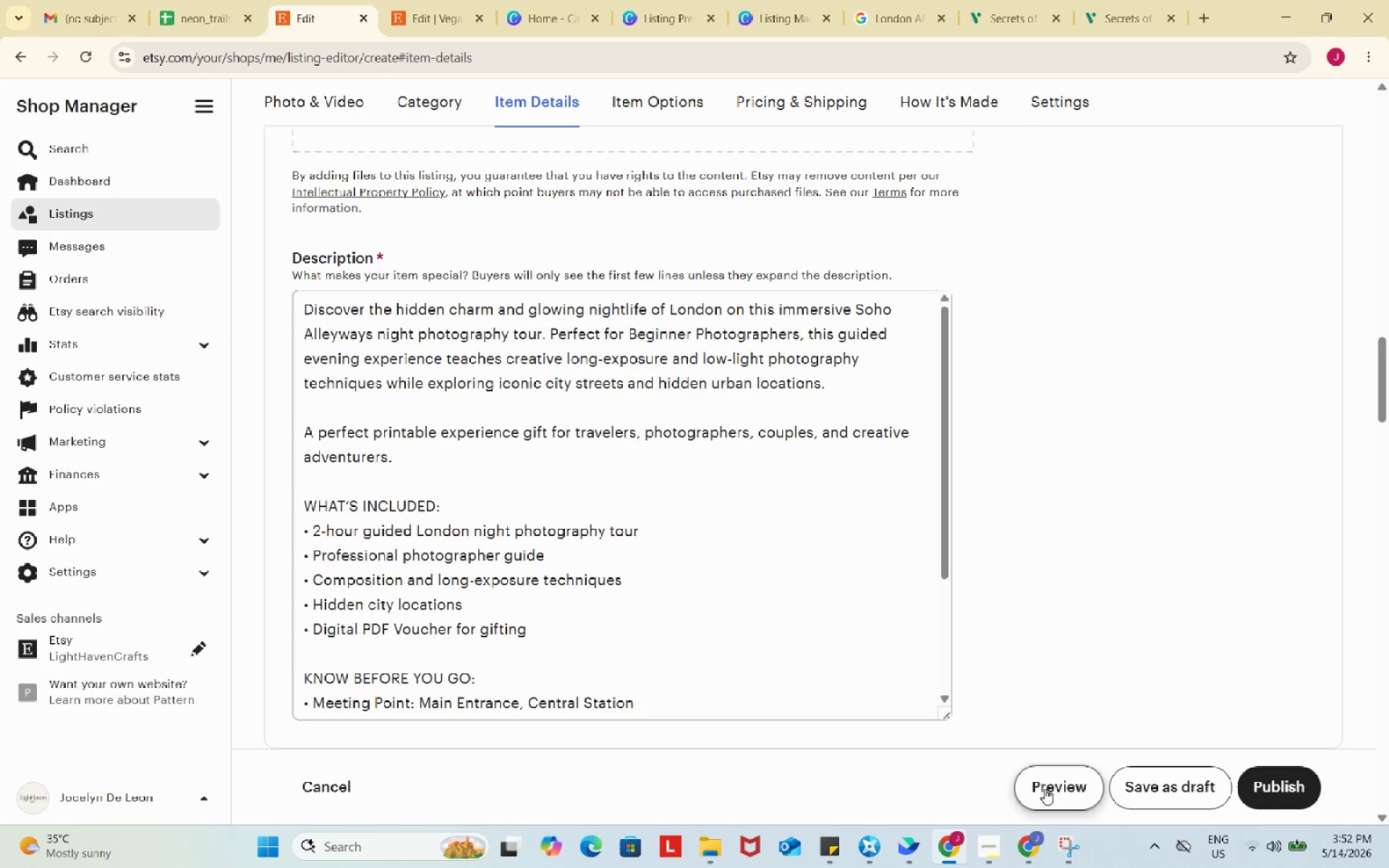 
left_click([1047, 788])
 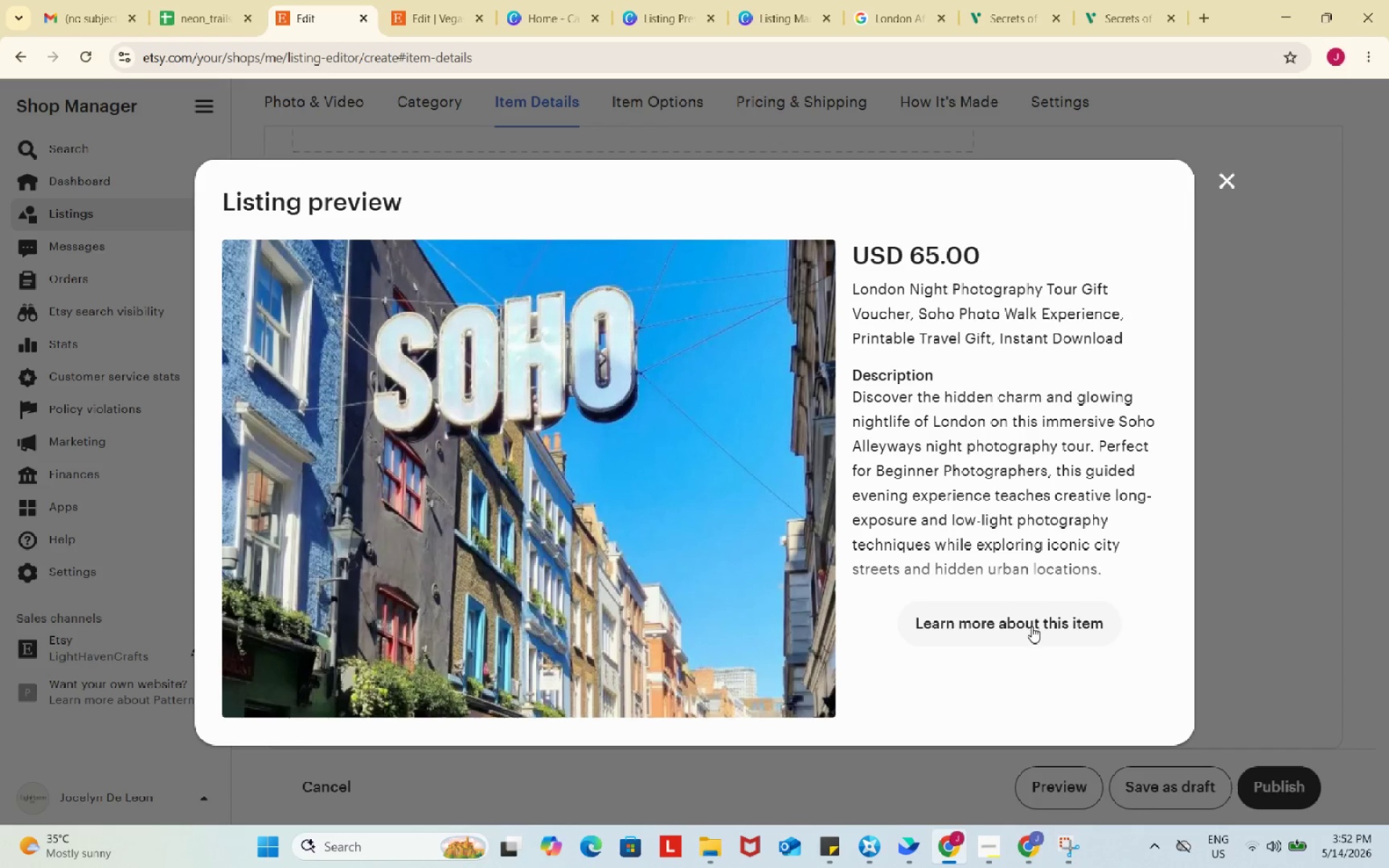 
left_click([1032, 627])
 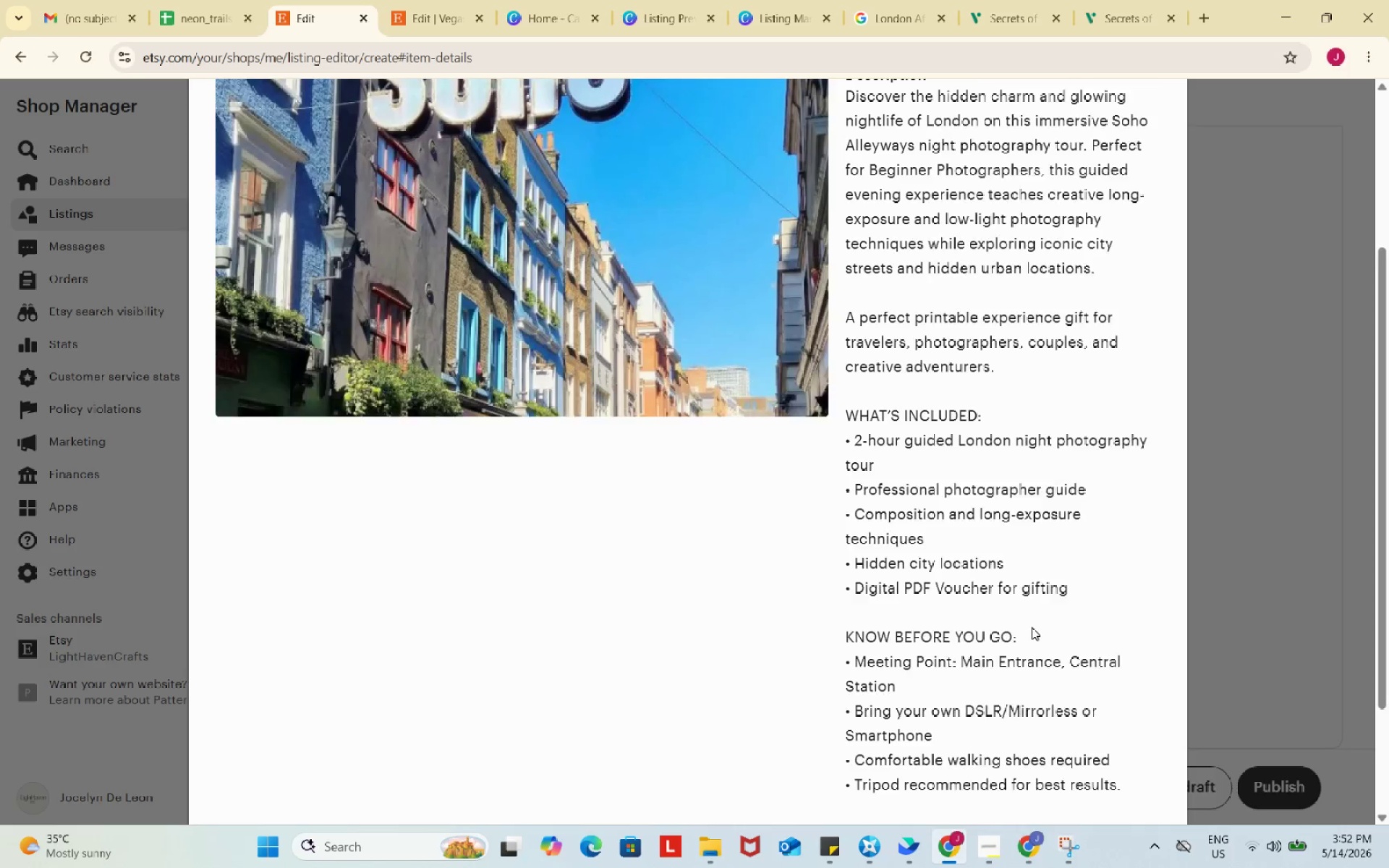 
scroll: coordinate [1032, 627], scroll_direction: up, amount: 3.0
 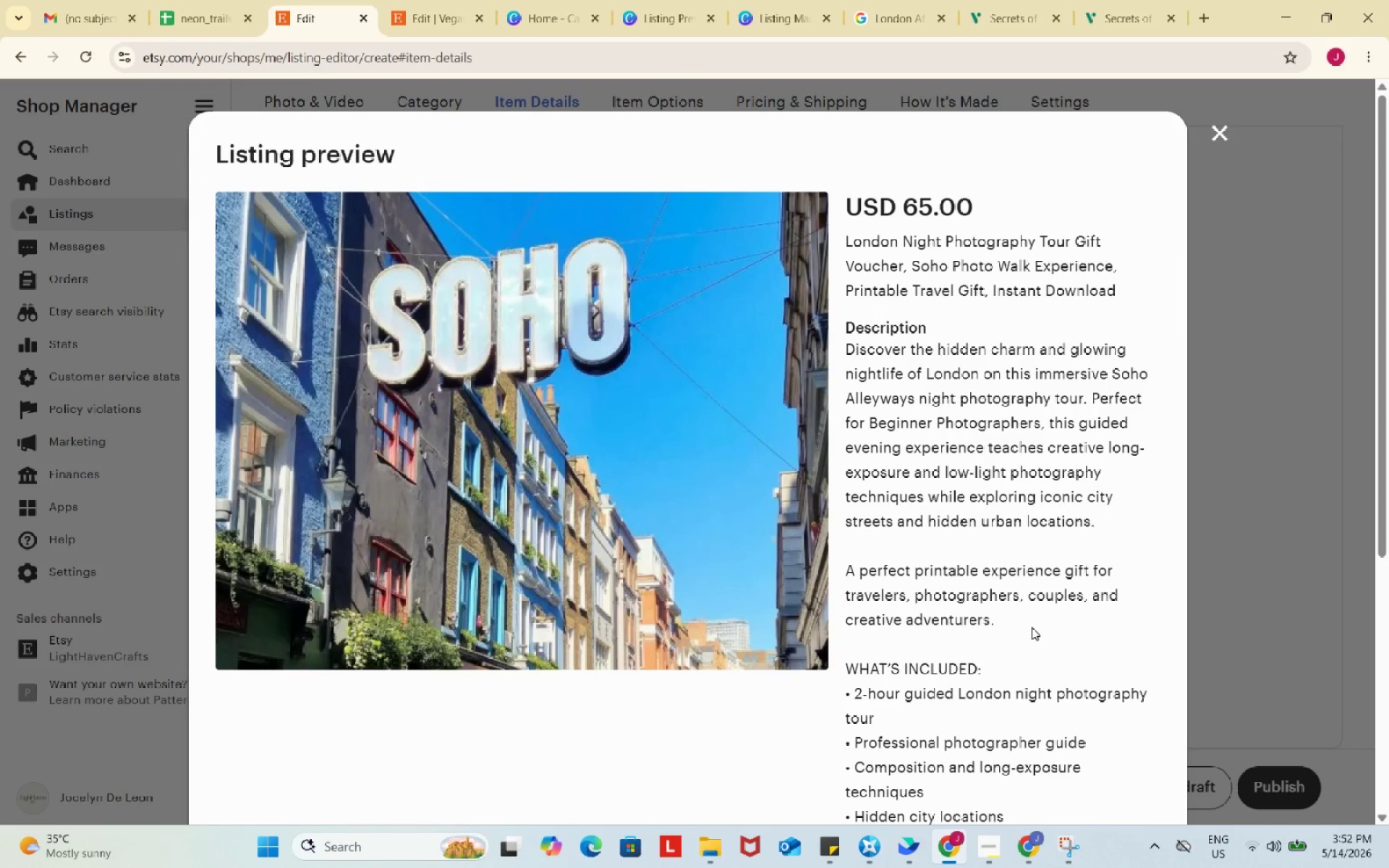 
wait(15.7)
 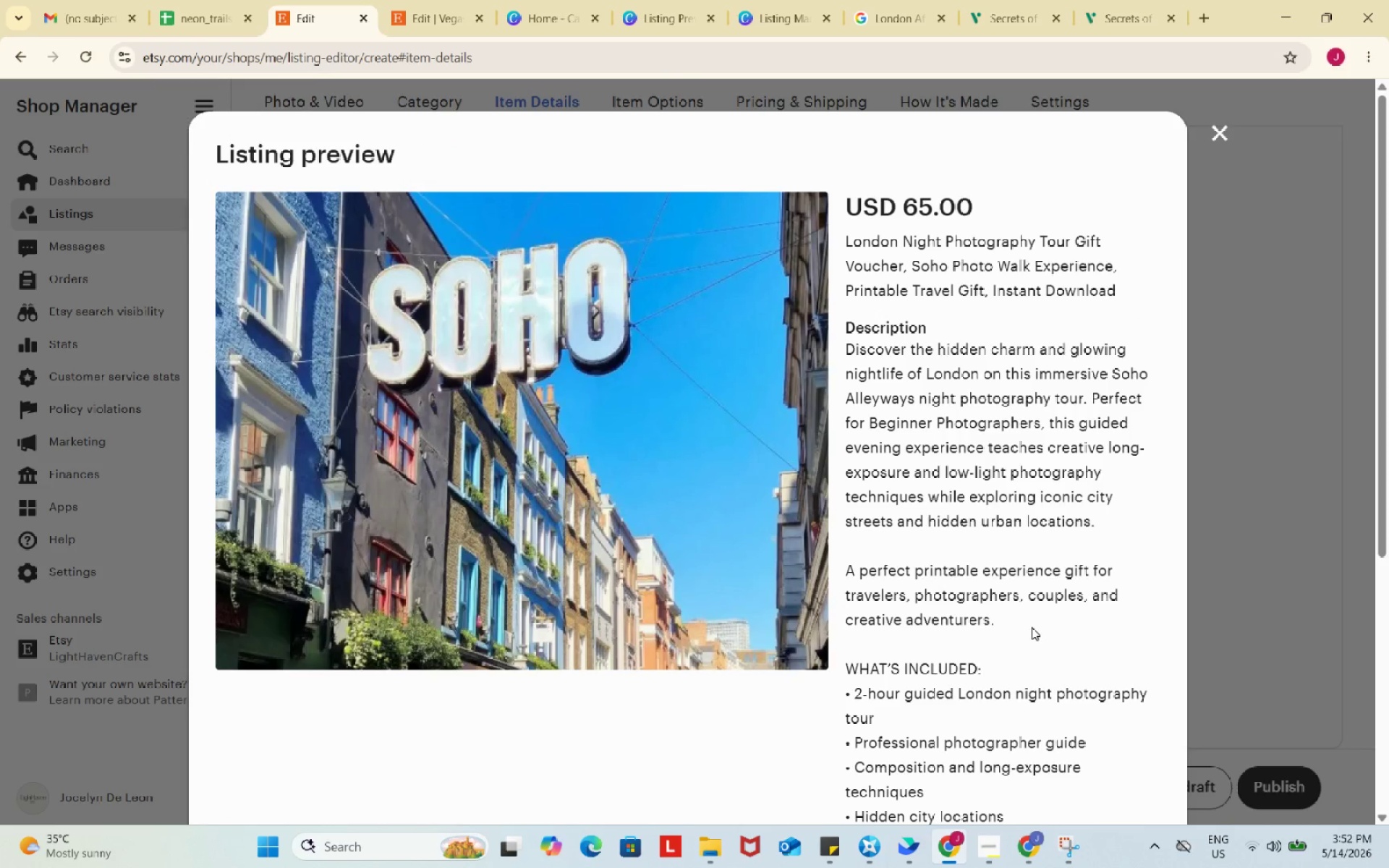 
left_click([1049, 239])
 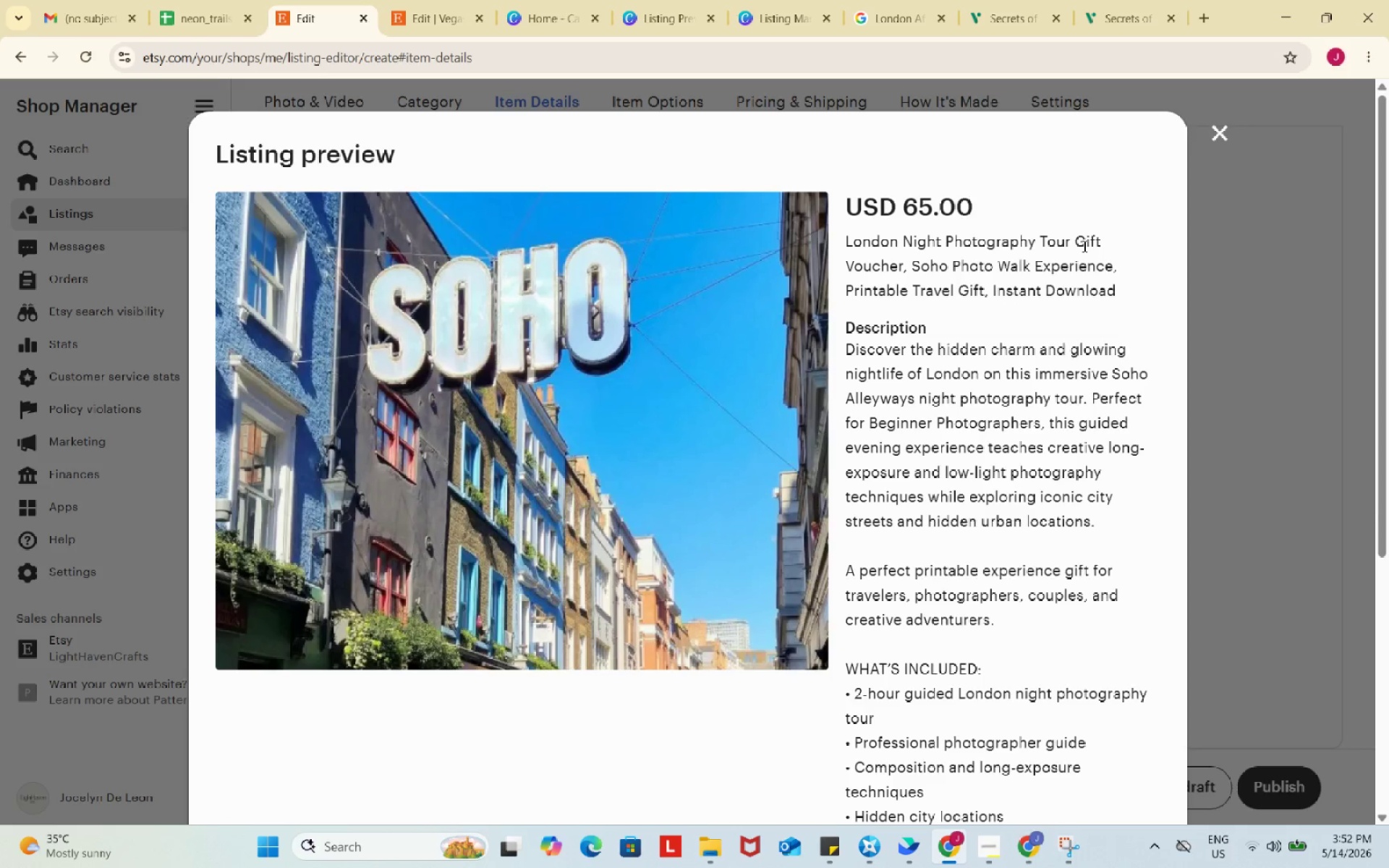 
left_click([1083, 246])
 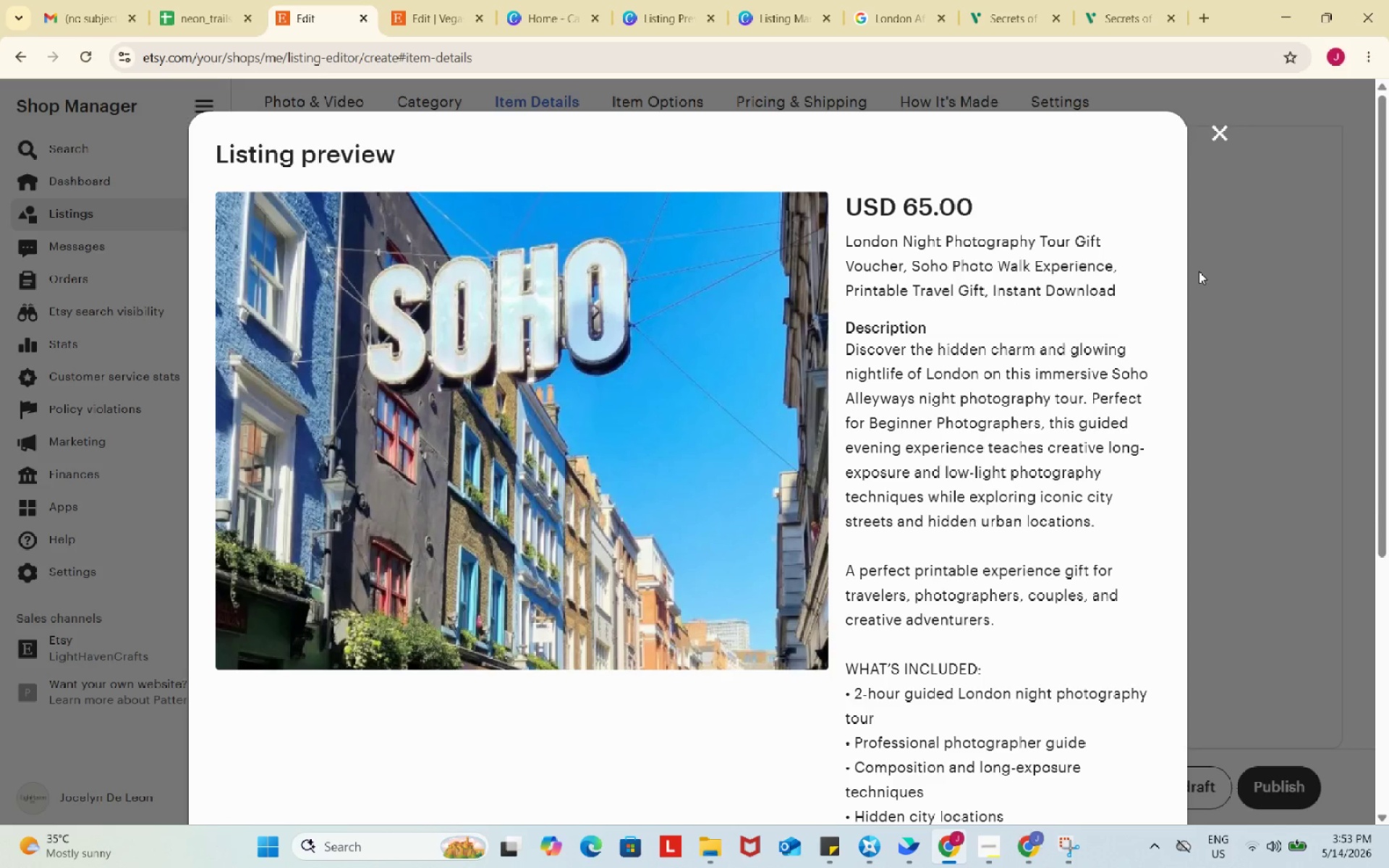 
key(Meta+Shift+S)
 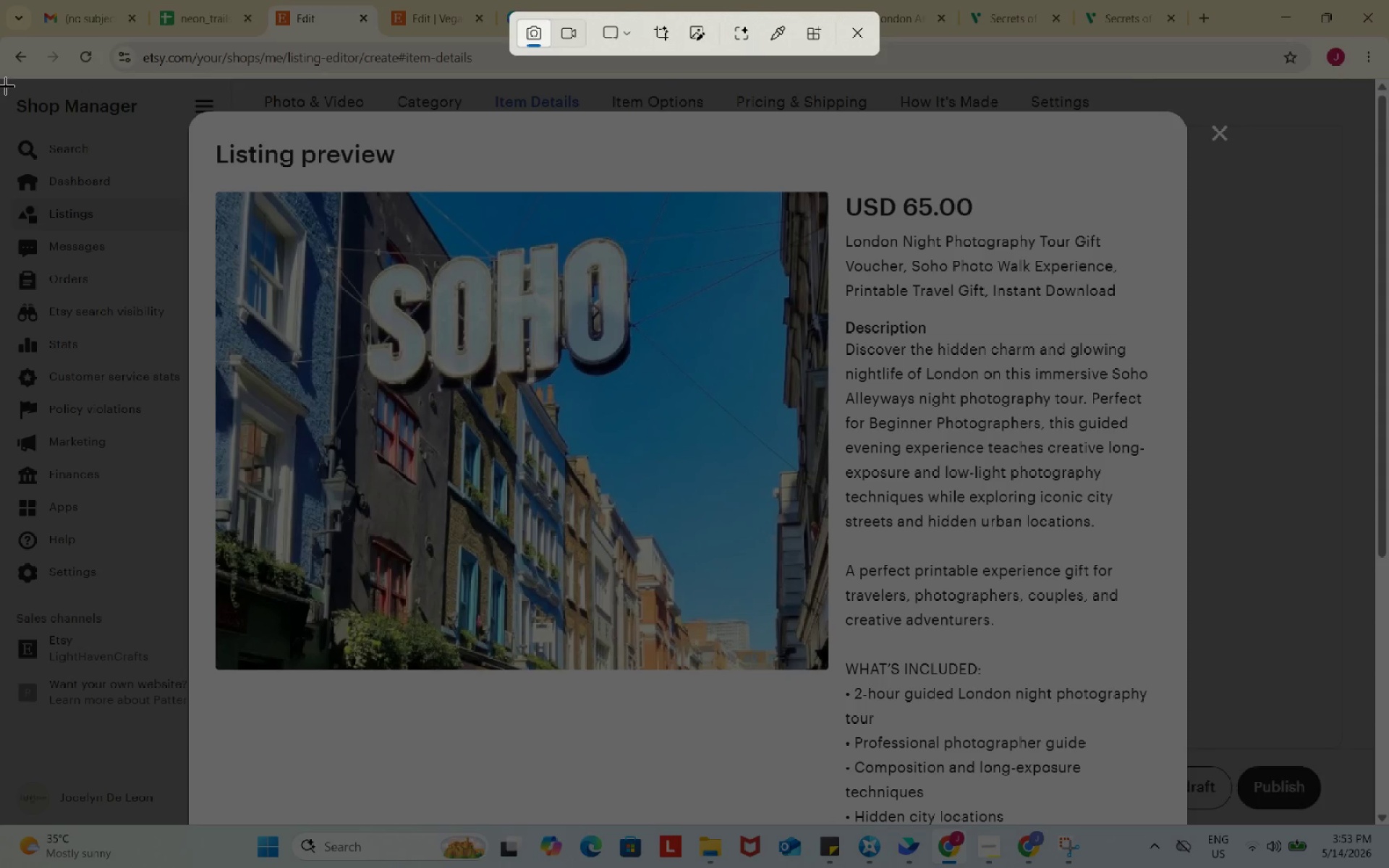 
left_click_drag(start_coordinate=[6, 86], to_coordinate=[1359, 730])
 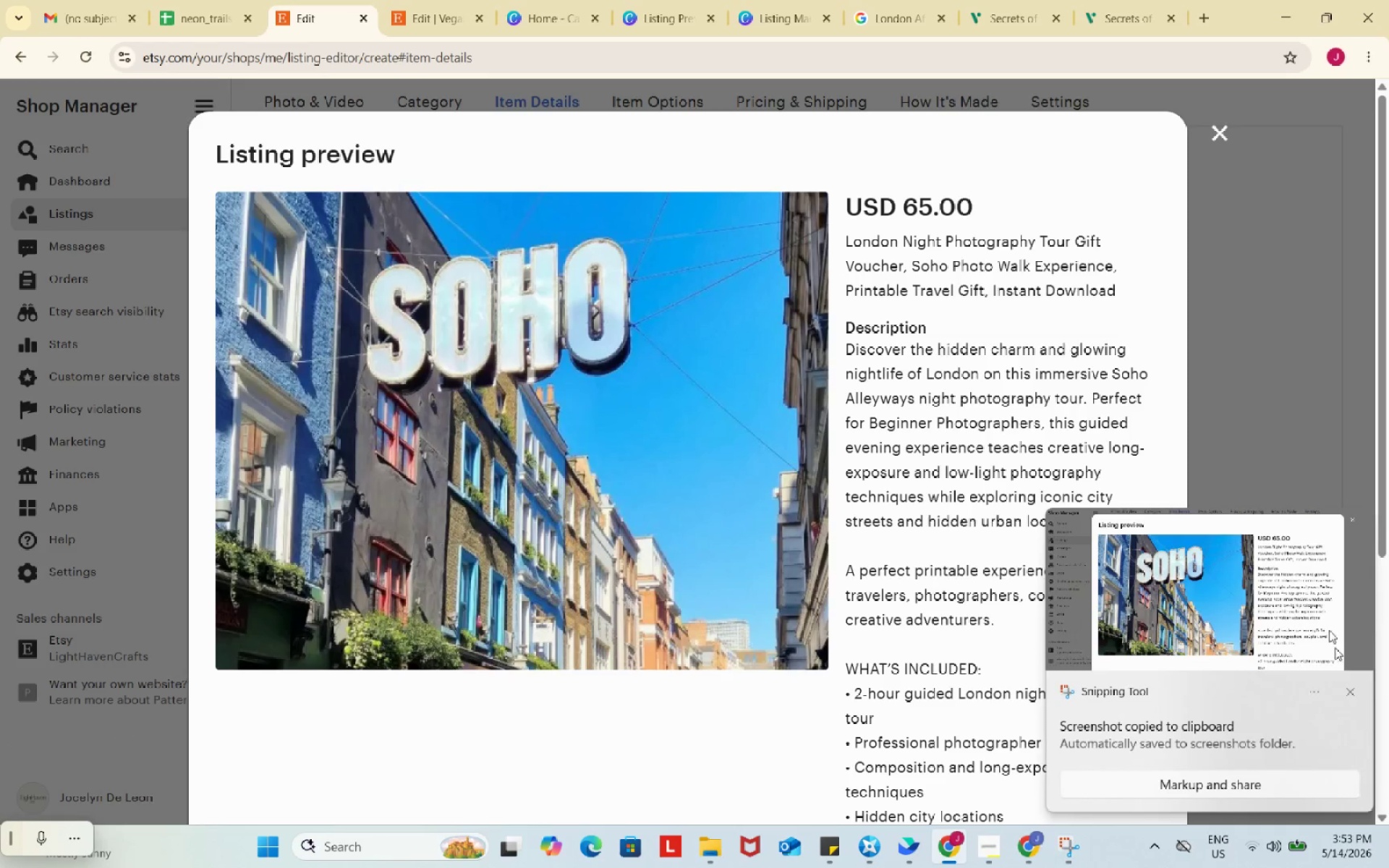 
left_click([1319, 608])
 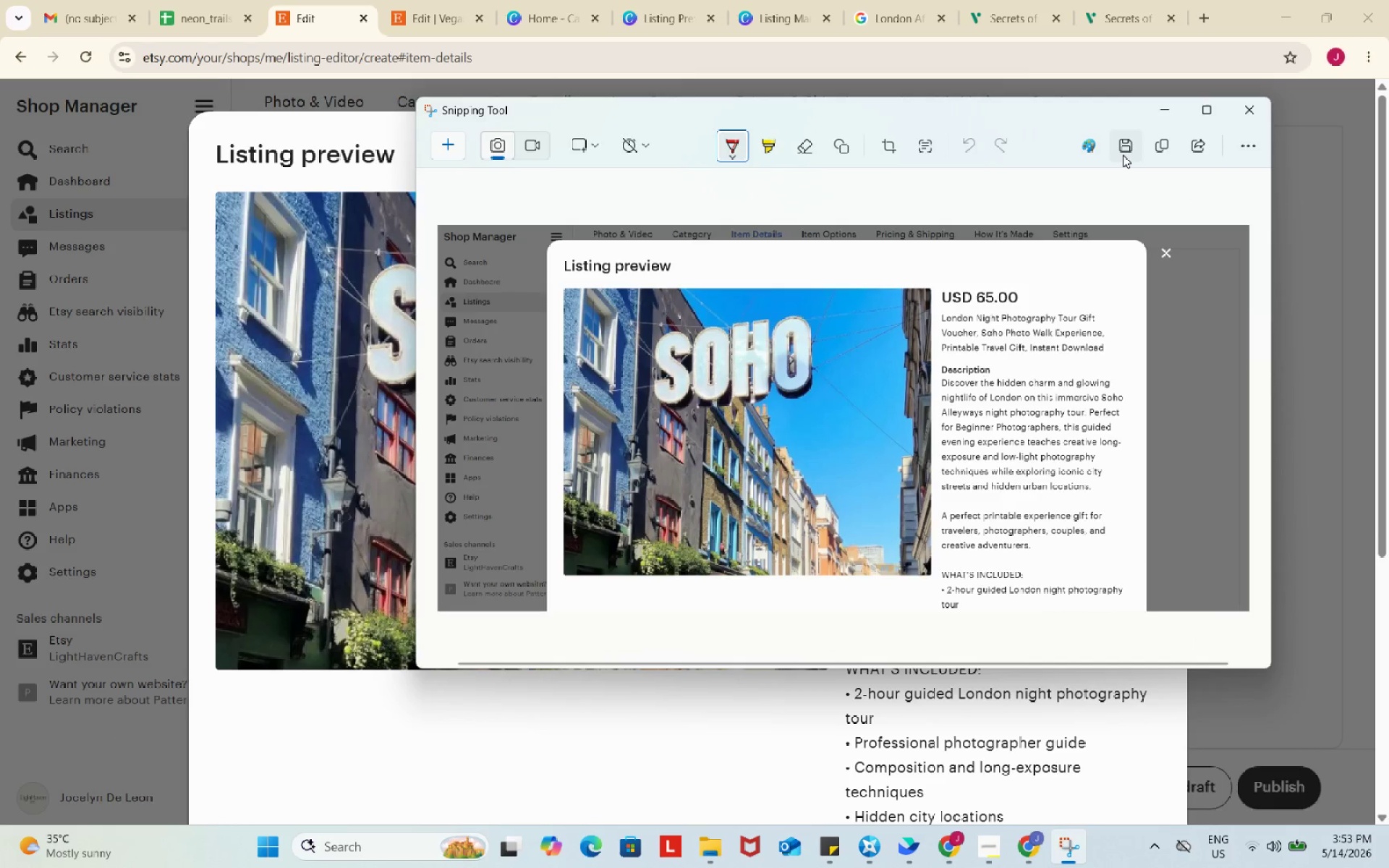 
left_click([1123, 155])
 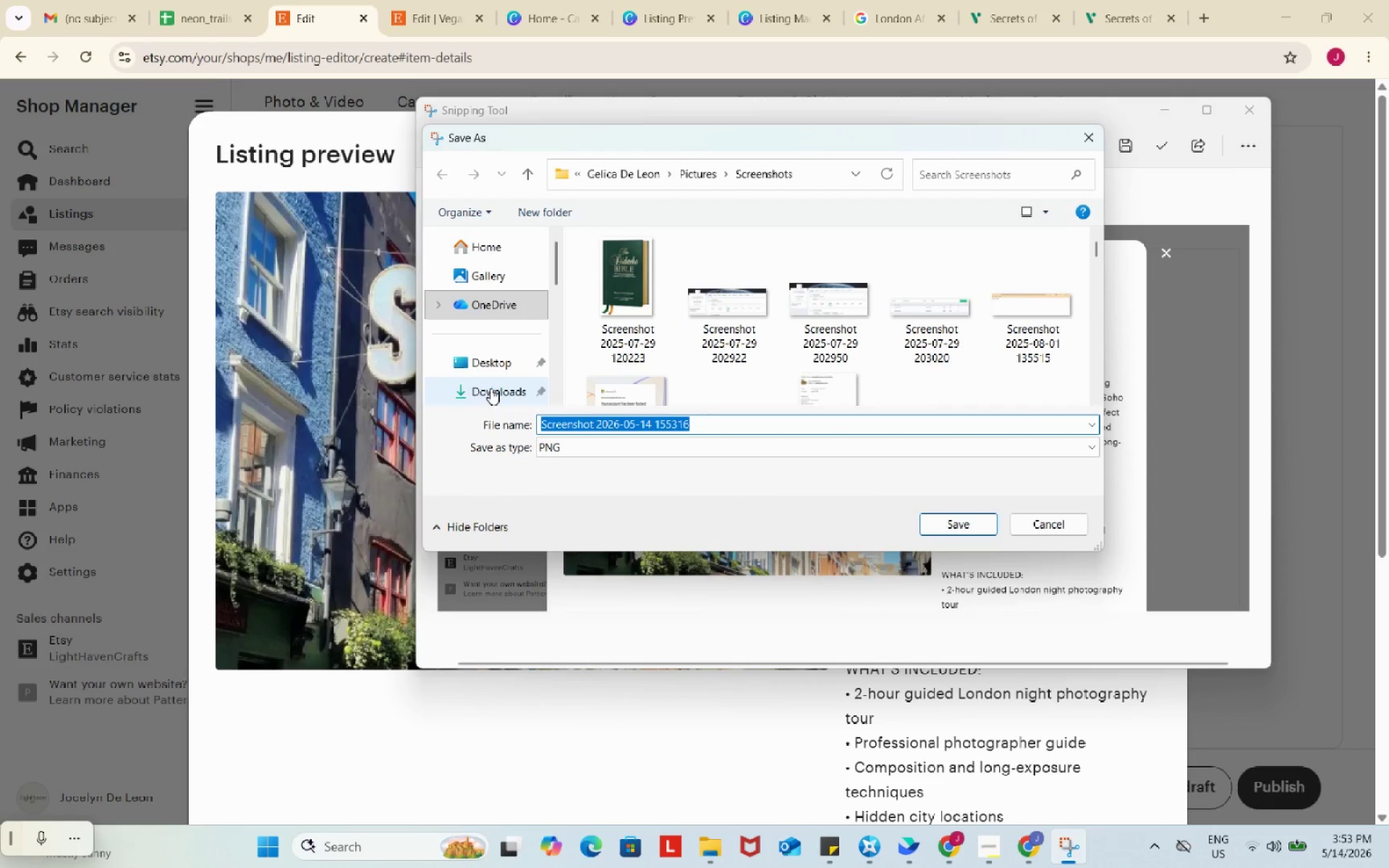 
left_click([491, 394])
 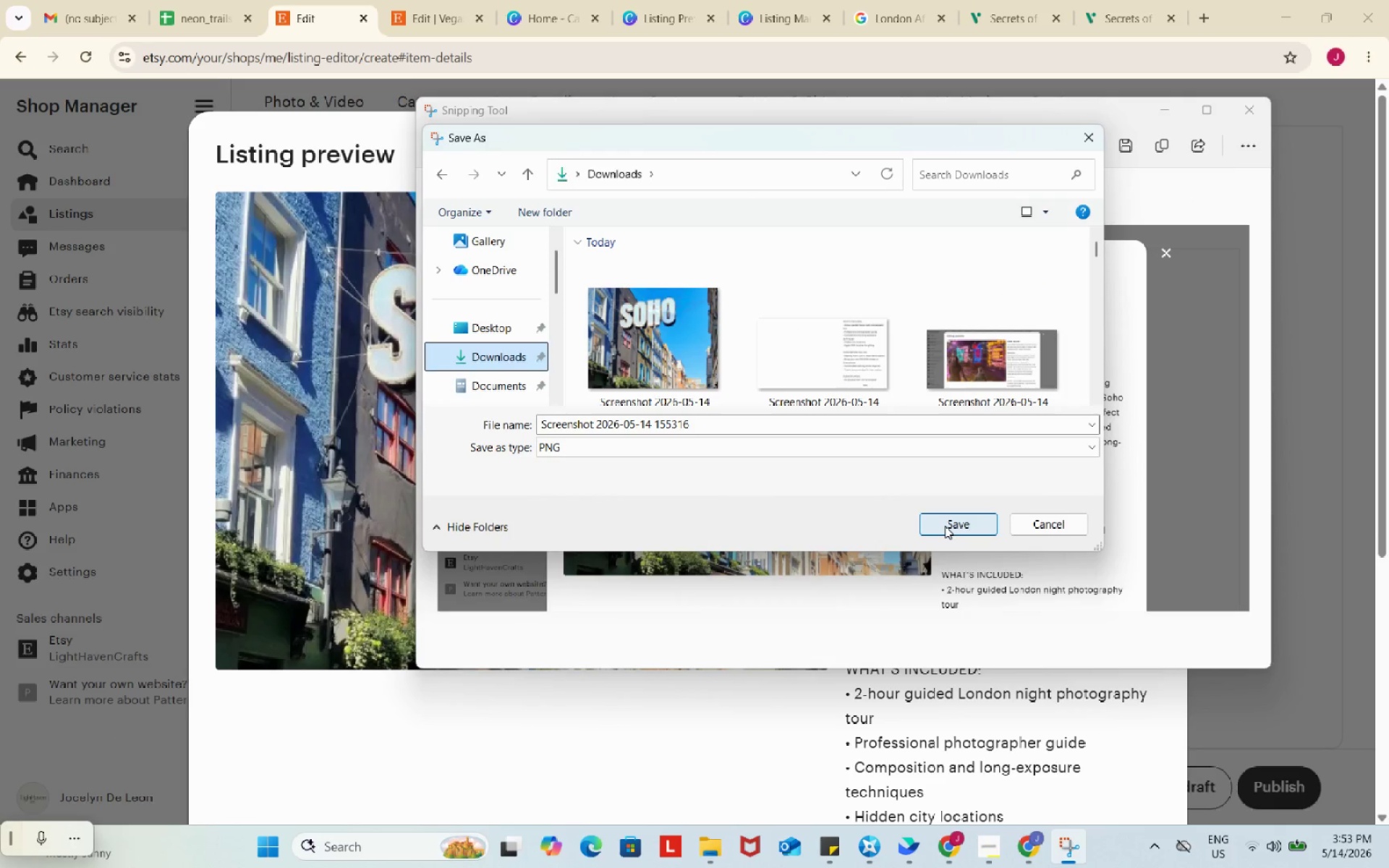 
left_click([945, 526])
 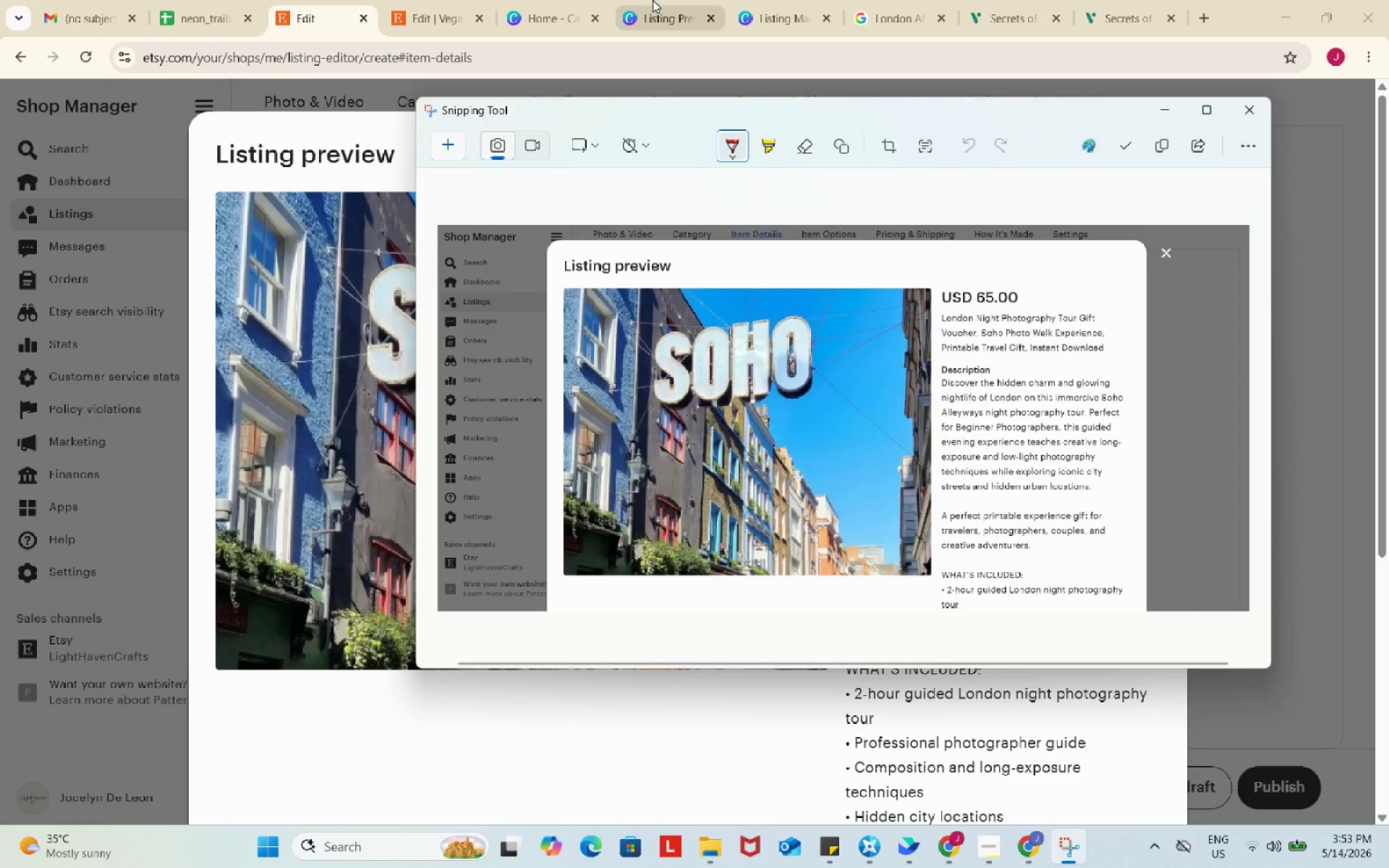 
left_click([653, 0])
 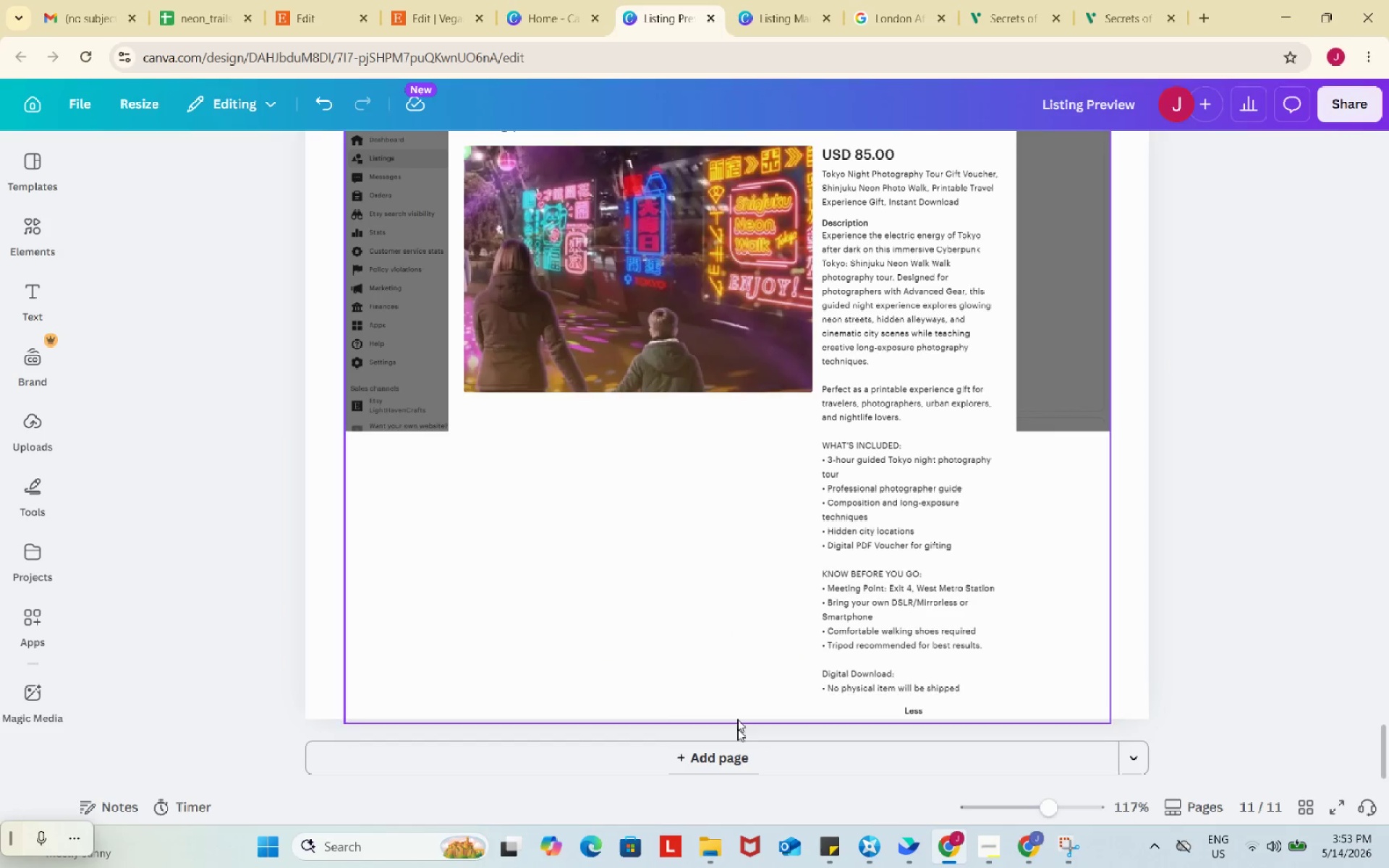 
left_click([728, 749])
 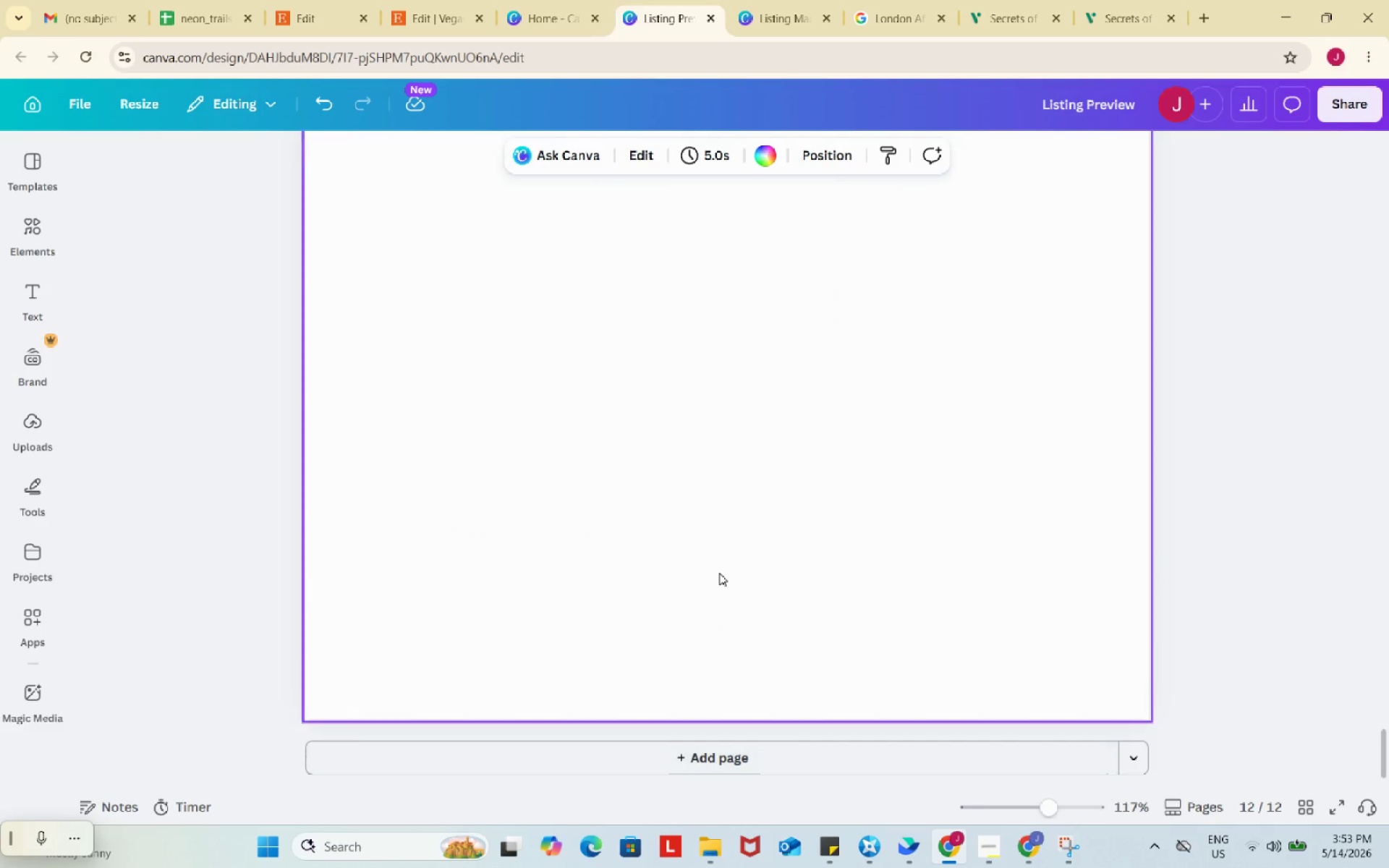 
scroll: coordinate [731, 806], scroll_direction: down, amount: 3.0
 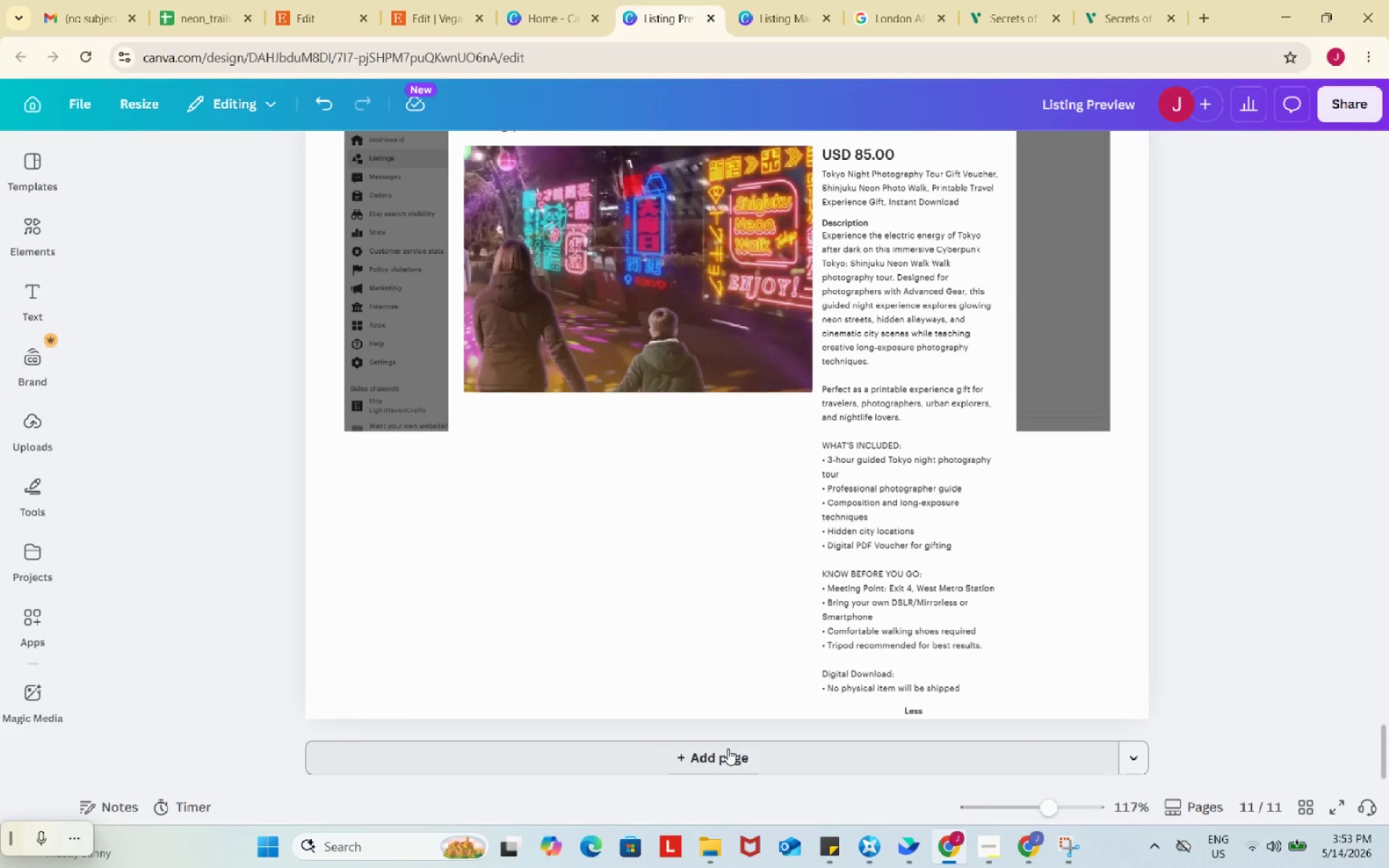 
scroll: coordinate [719, 572], scroll_direction: up, amount: 1.0
 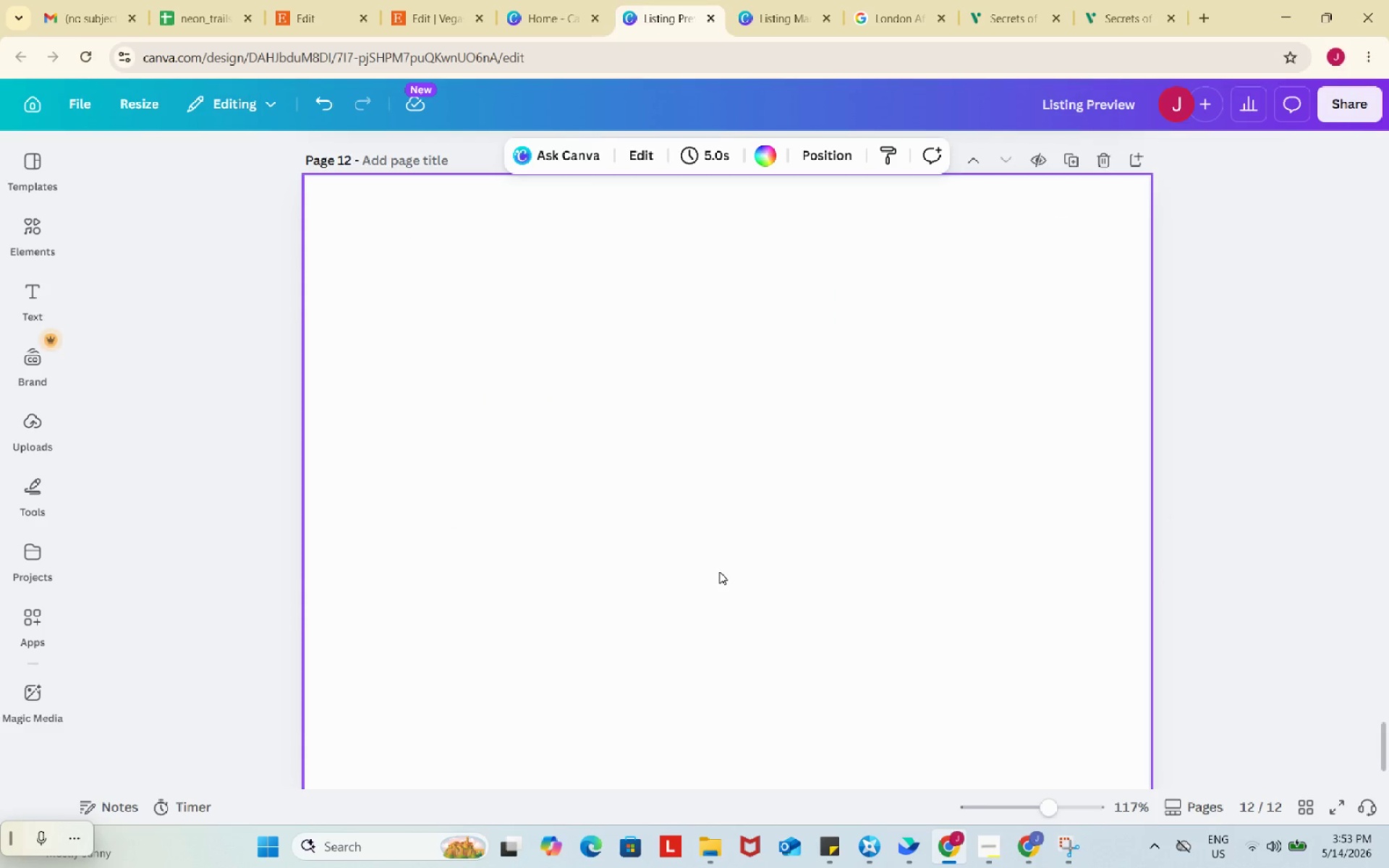 
key(Control+V)
 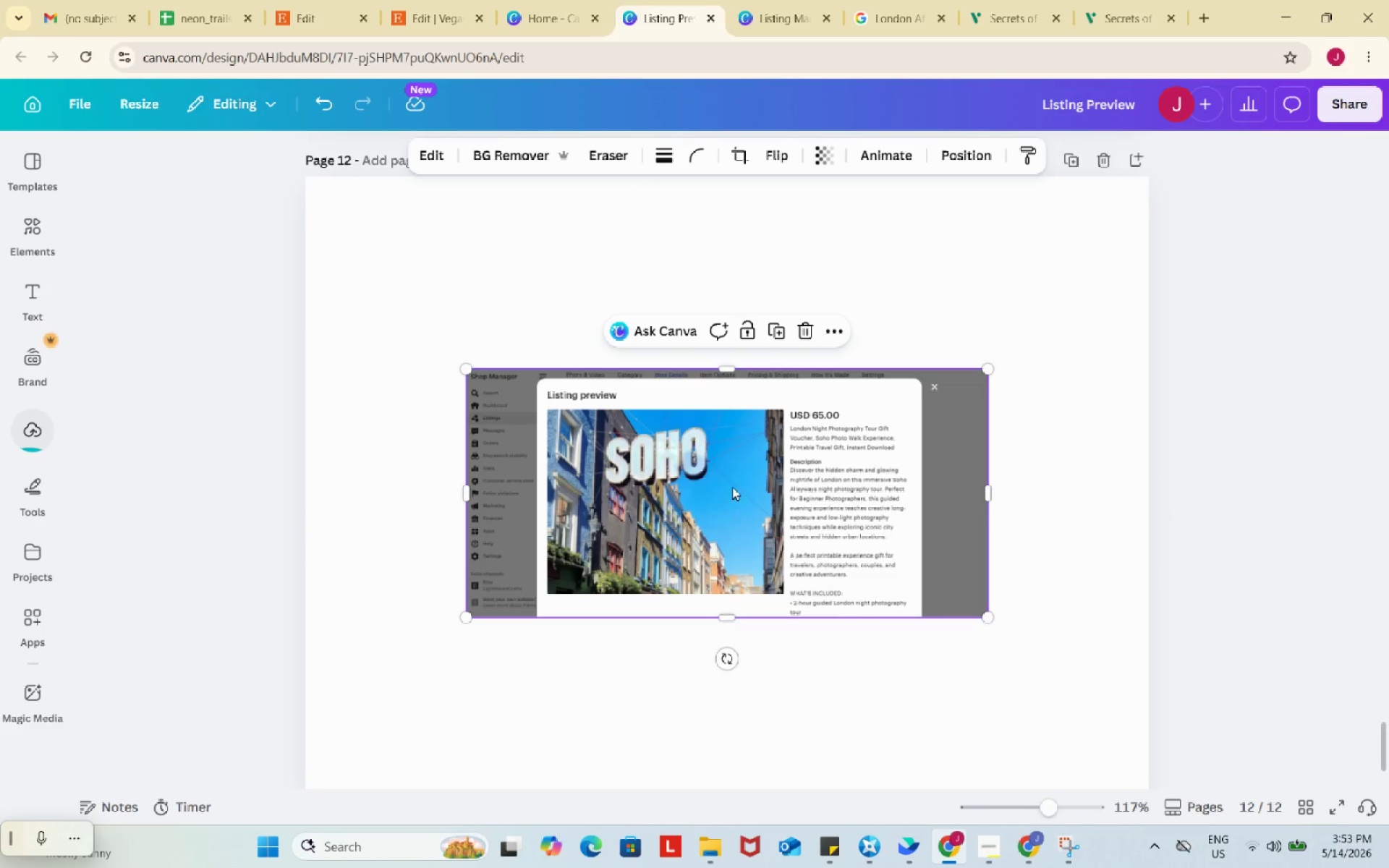 
left_click_drag(start_coordinate=[735, 485], to_coordinate=[574, 293])
 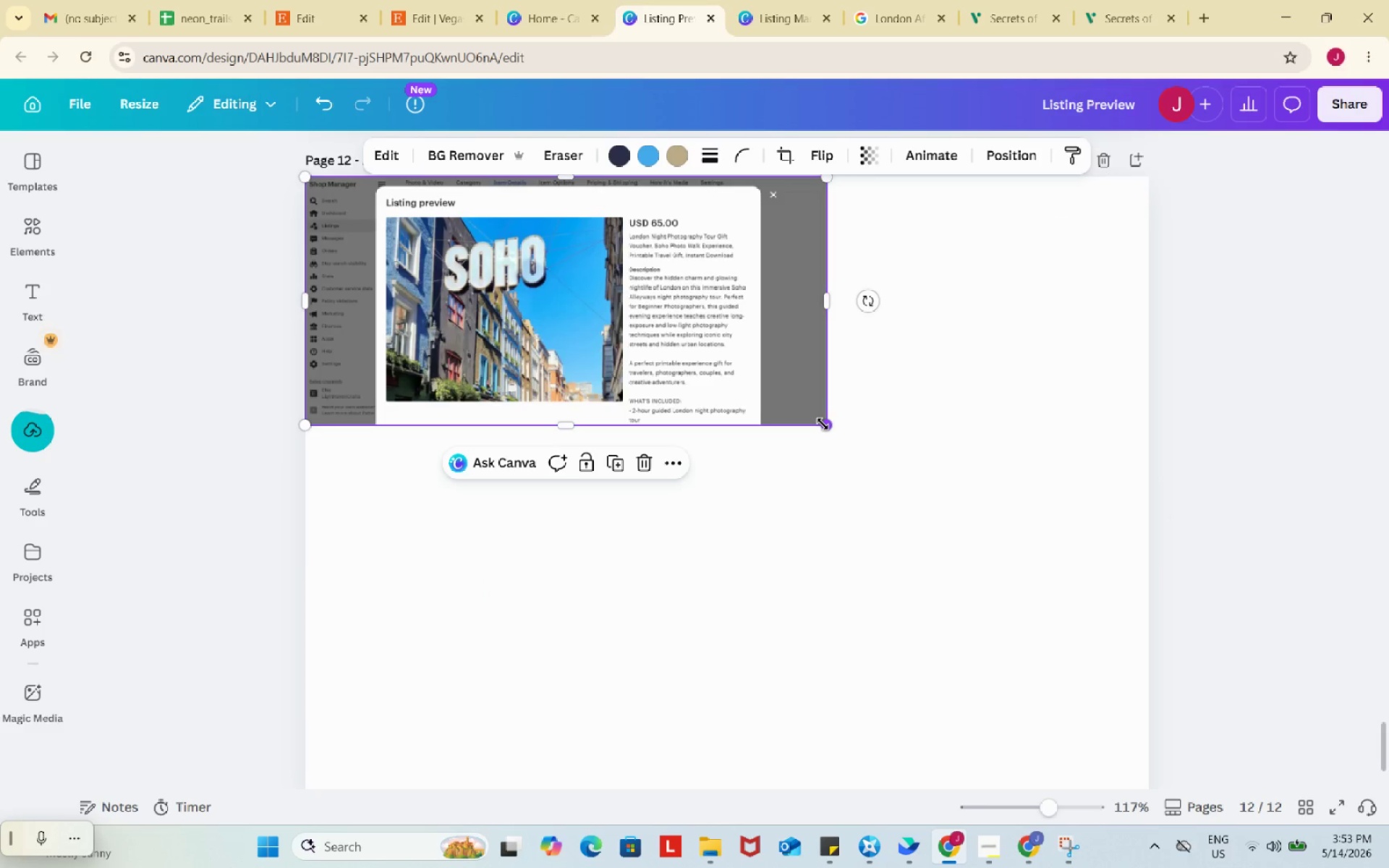 
left_click_drag(start_coordinate=[823, 424], to_coordinate=[1158, 547])
 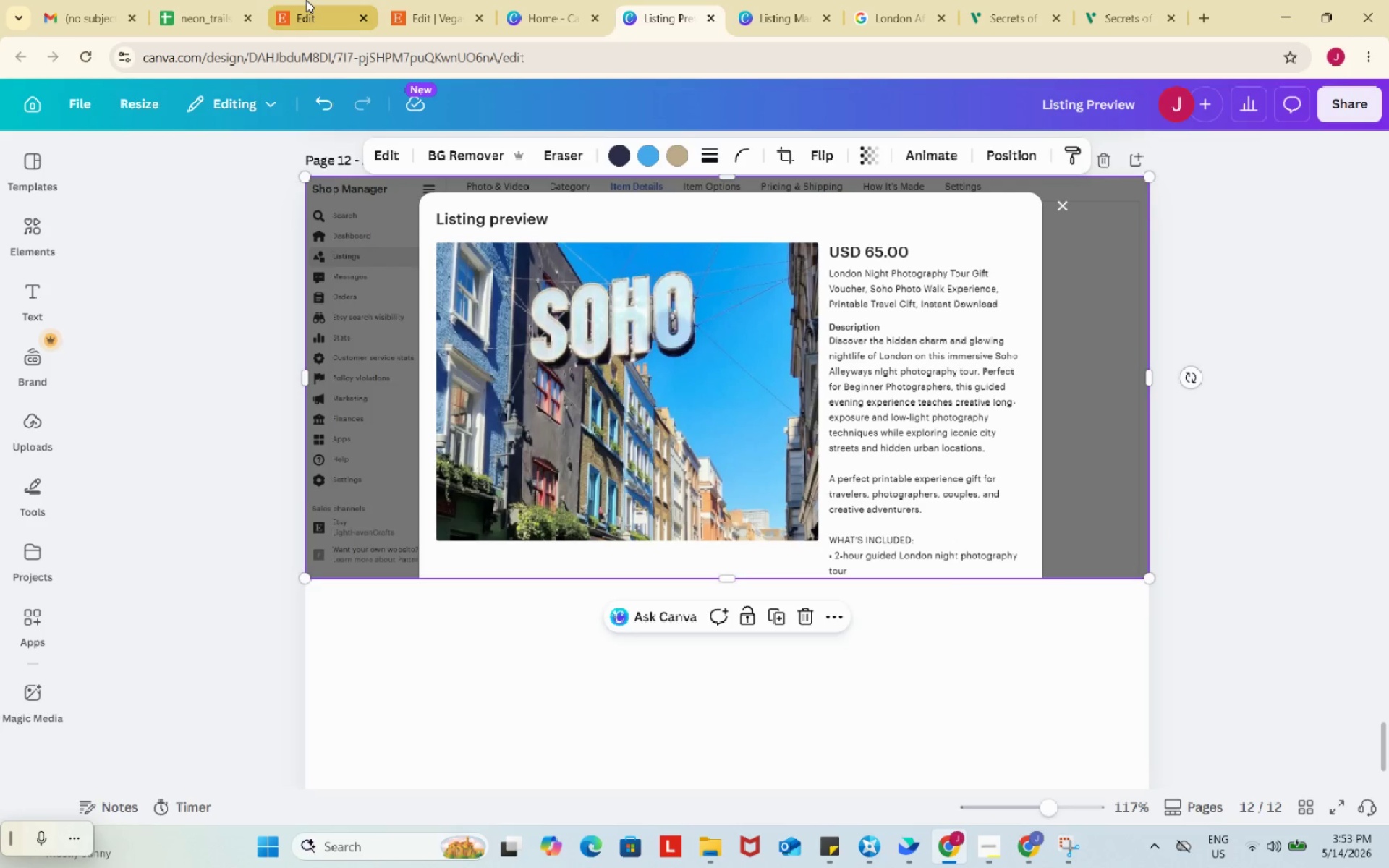 
left_click([306, 0])
 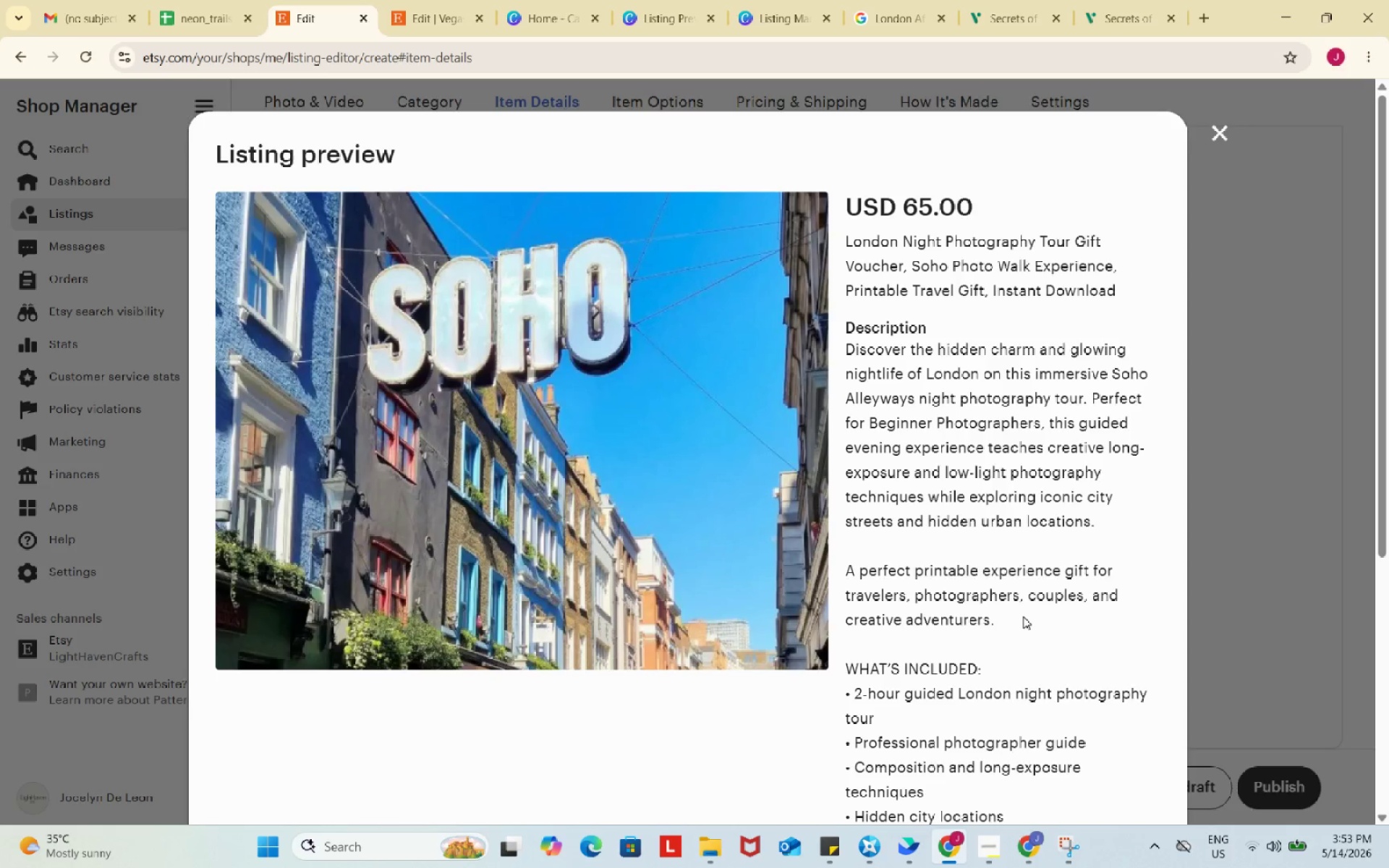 
scroll: coordinate [1023, 616], scroll_direction: down, amount: 5.0
 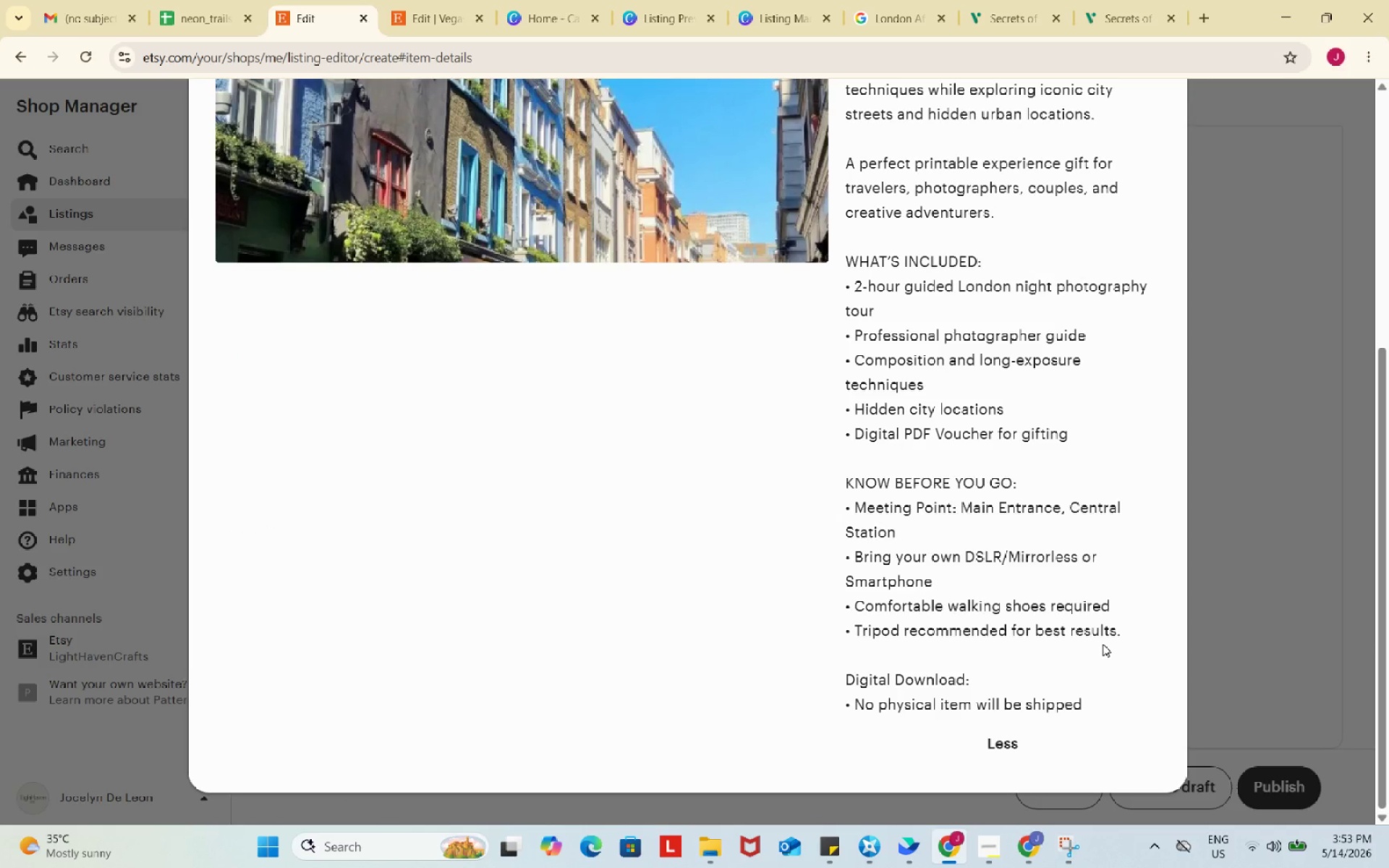 
key(Meta+Shift+S)
 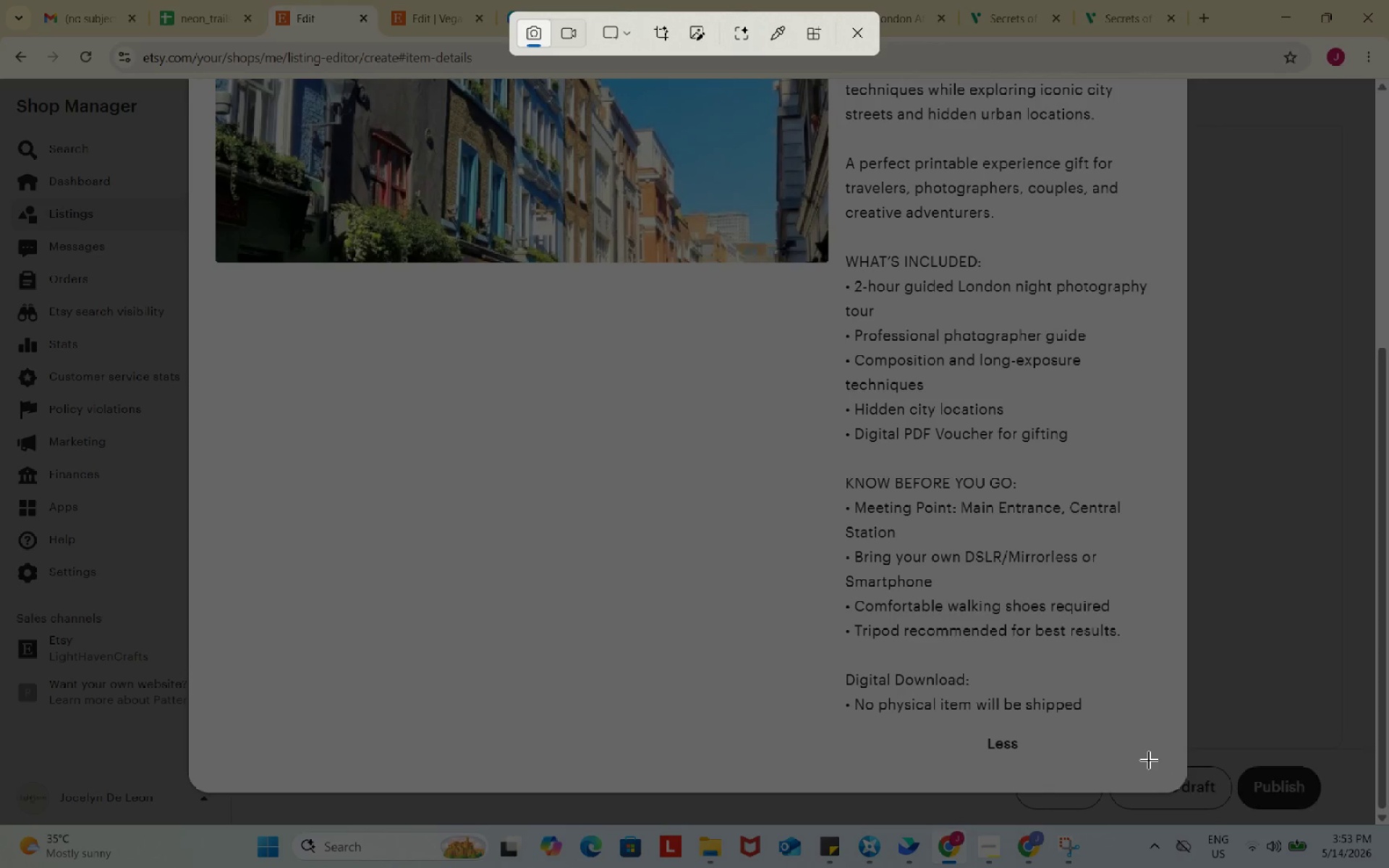 
left_click_drag(start_coordinate=[1149, 760], to_coordinate=[220, 324])
 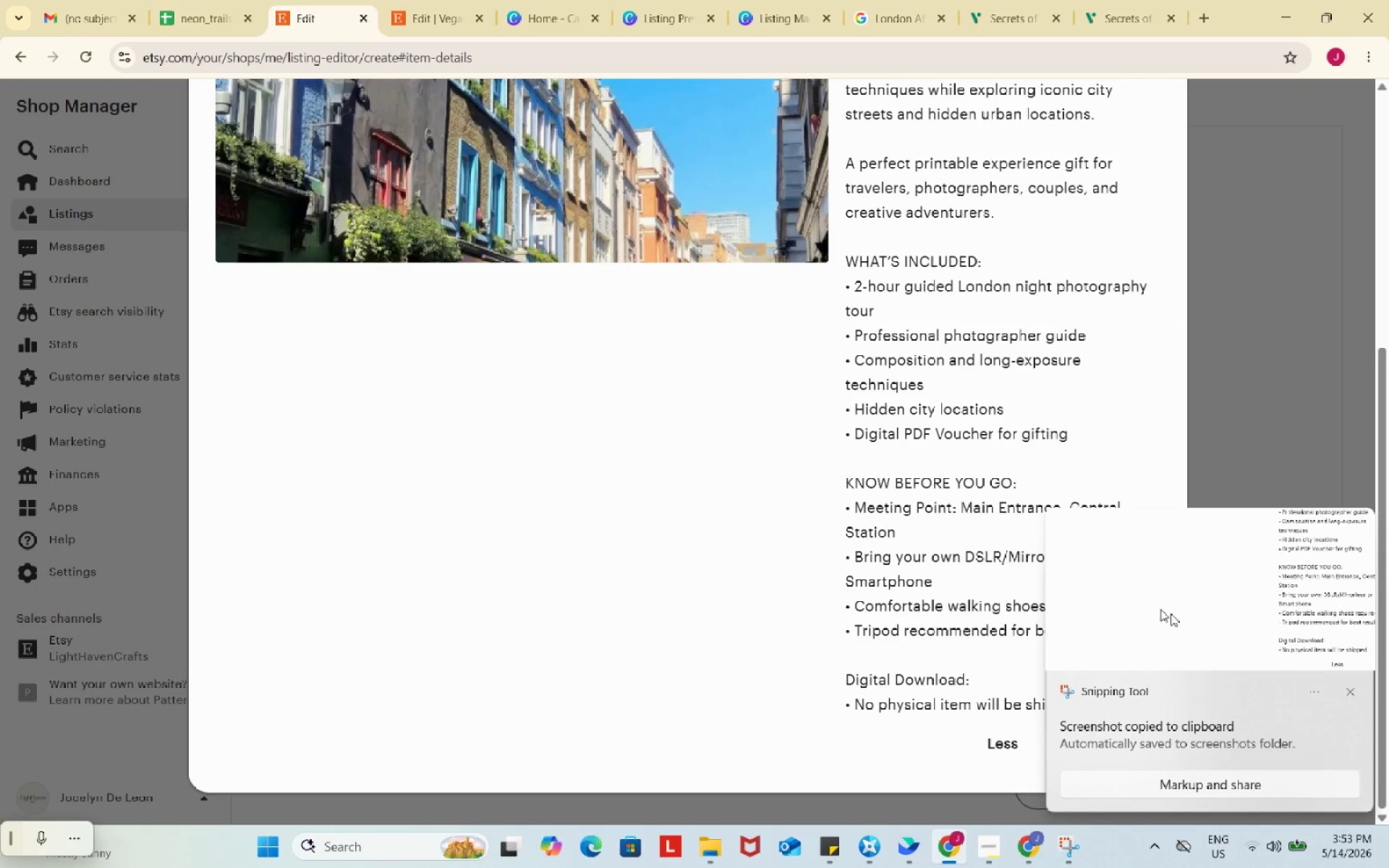 
left_click([1195, 620])
 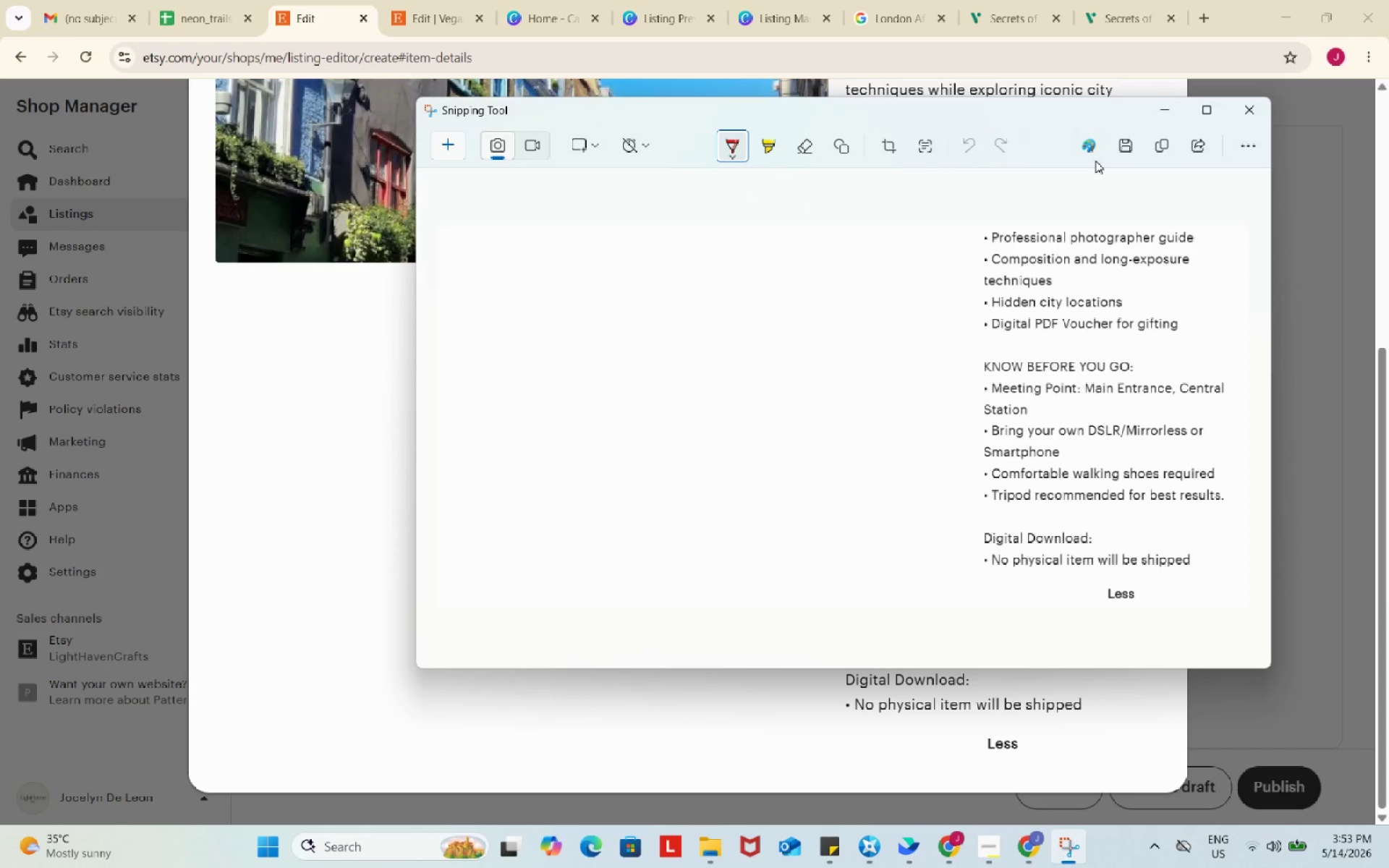 
left_click([1117, 156])
 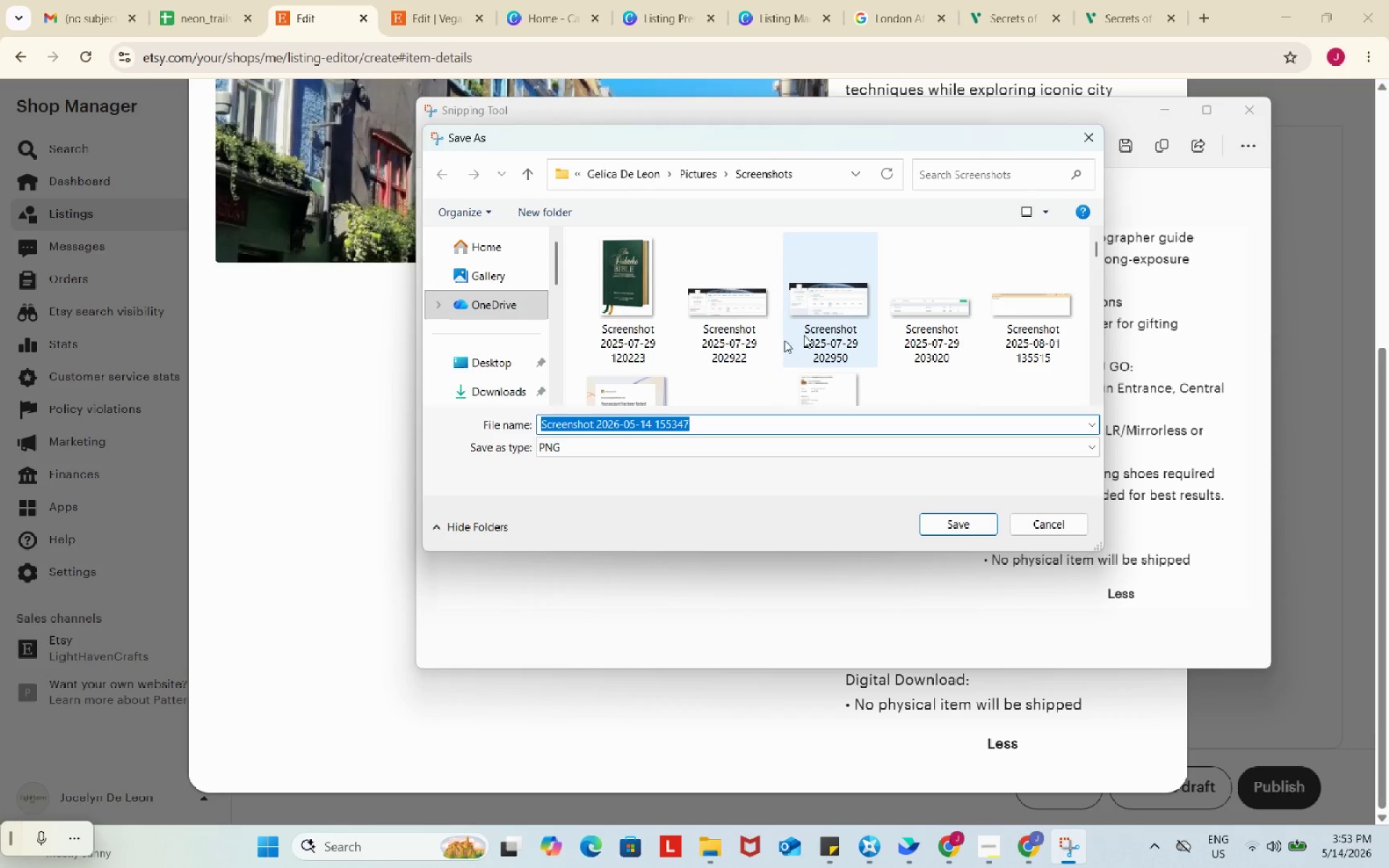 
left_click([485, 380])
 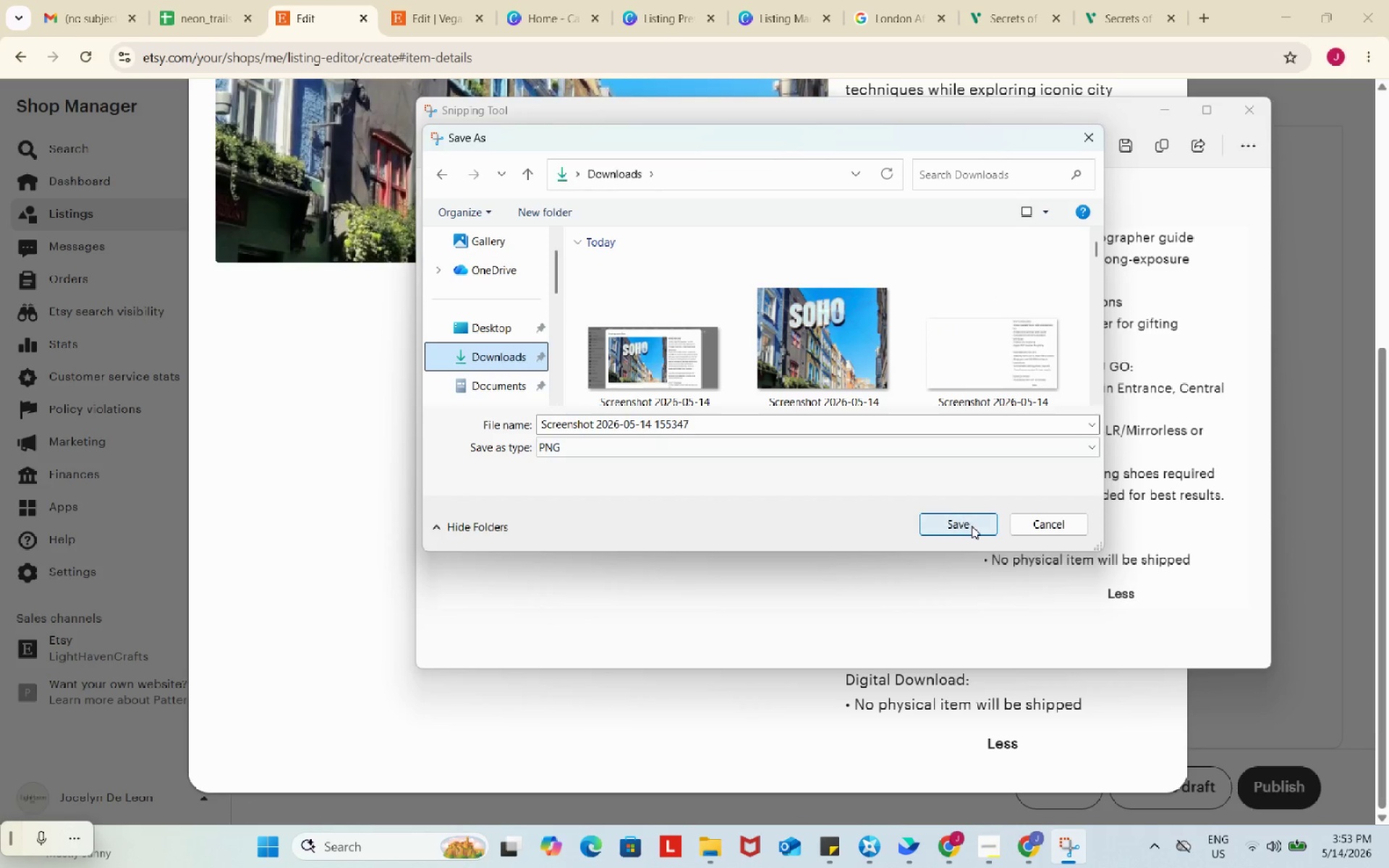 
left_click([972, 526])
 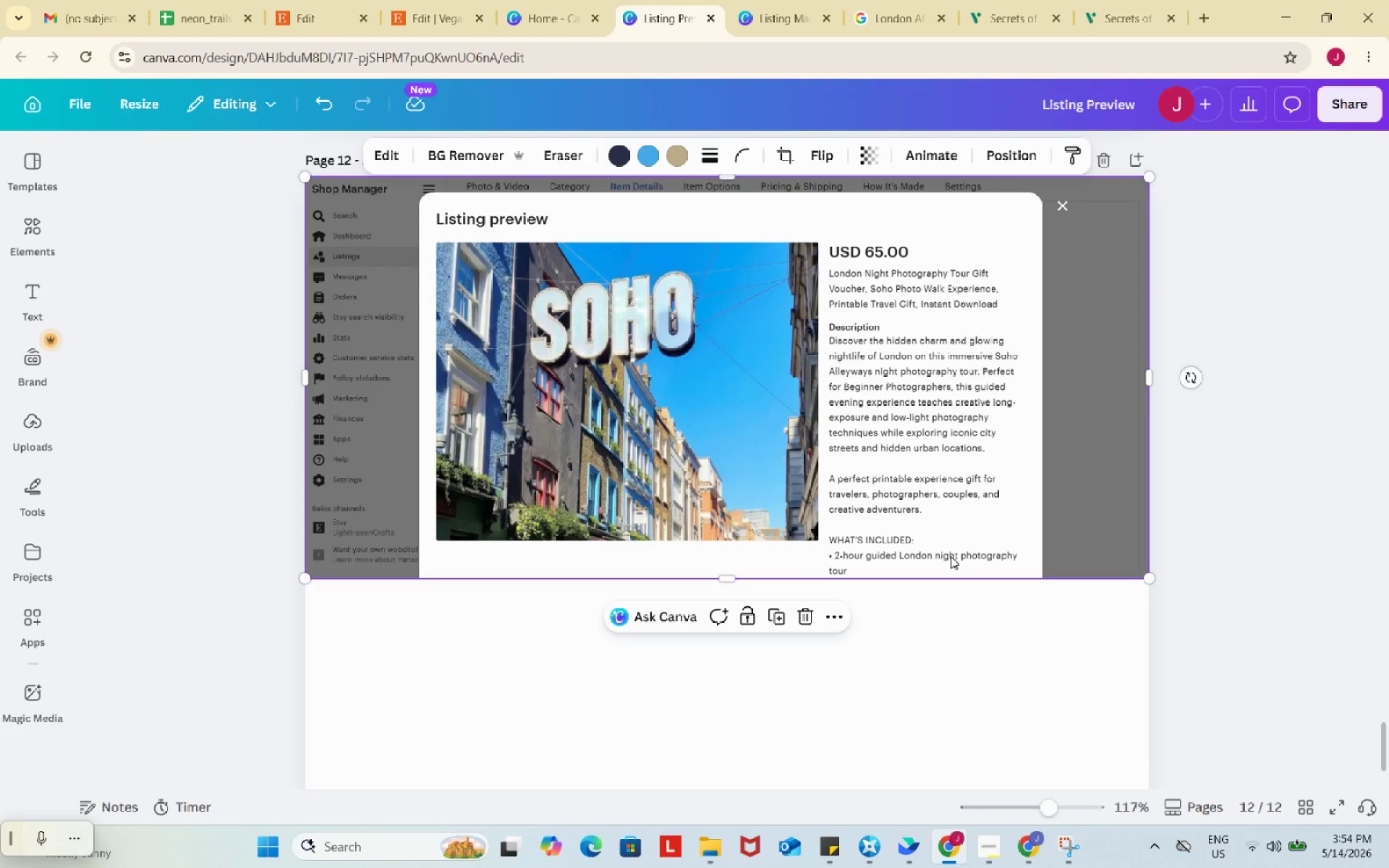 
wait(7.19)
 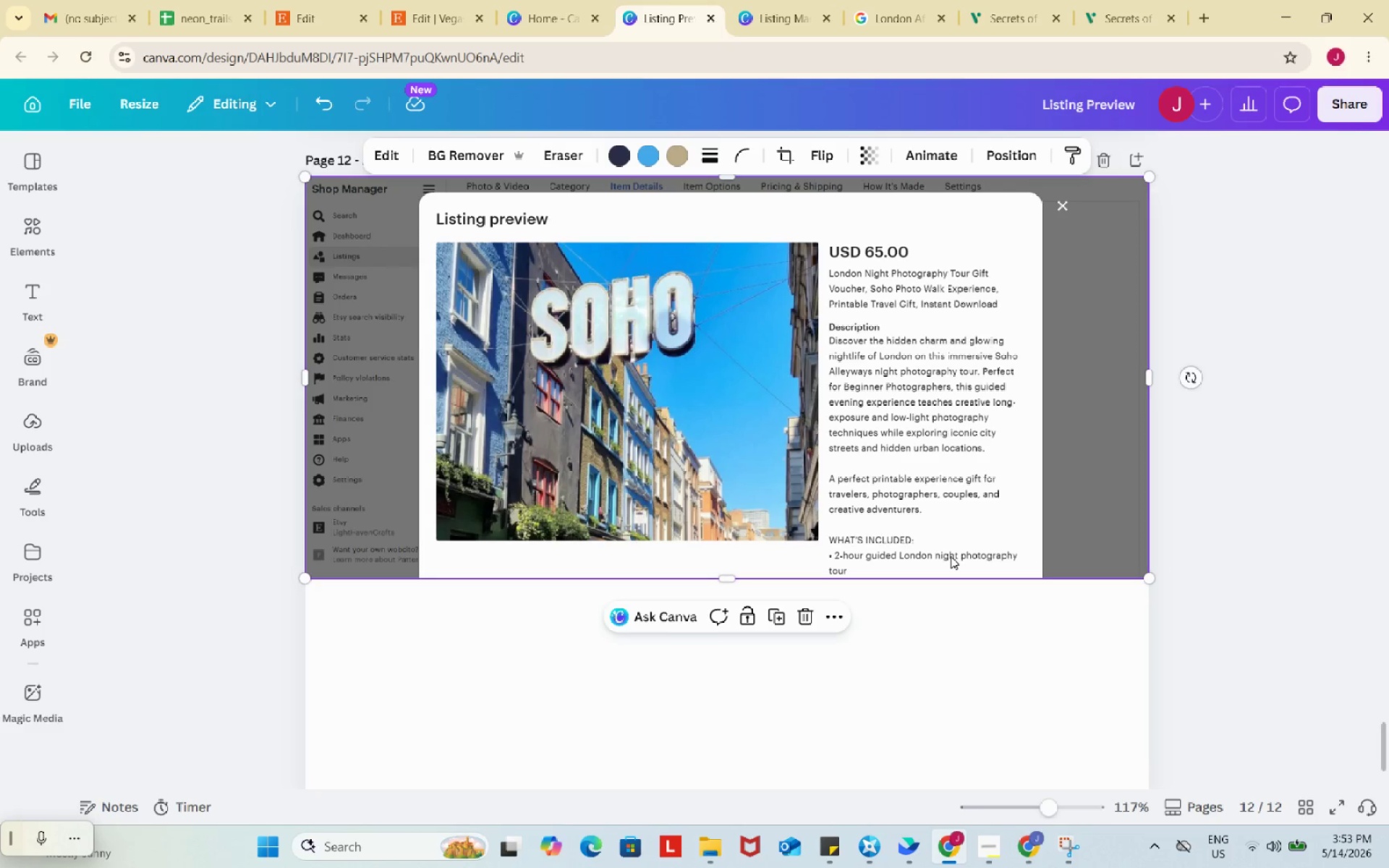 
left_click([987, 842])